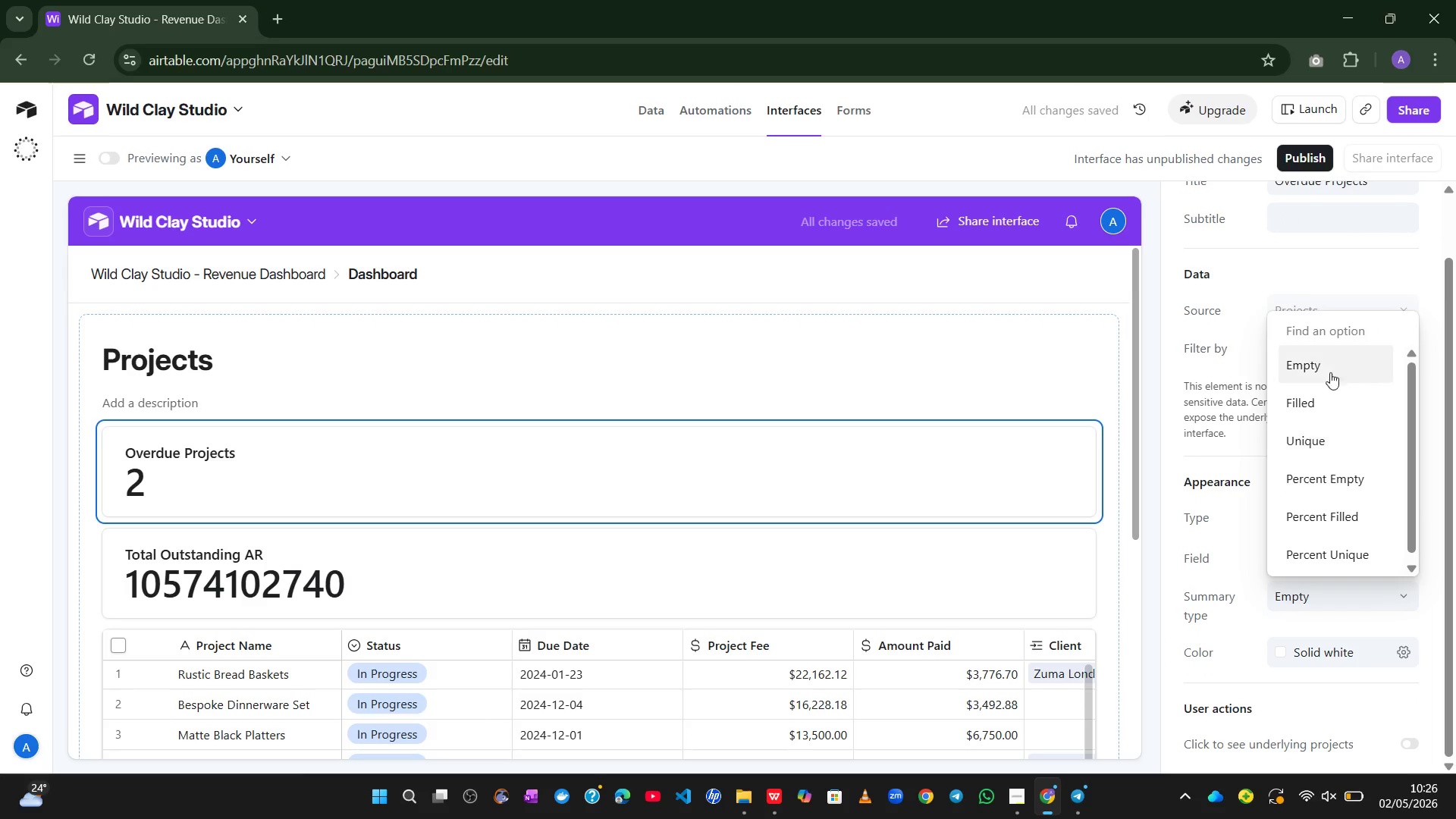 
wait(5.94)
 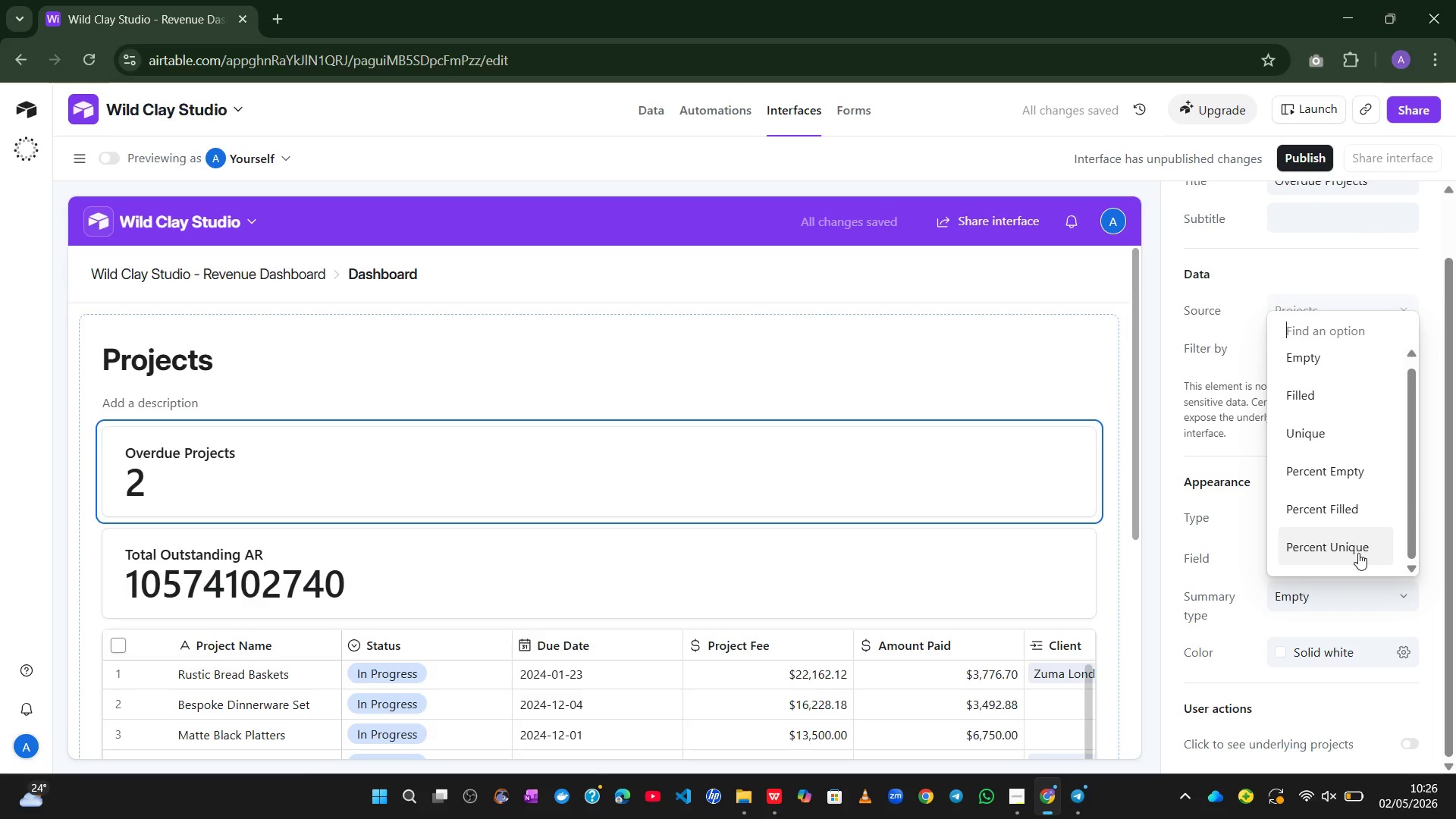 
left_click([1327, 374])
 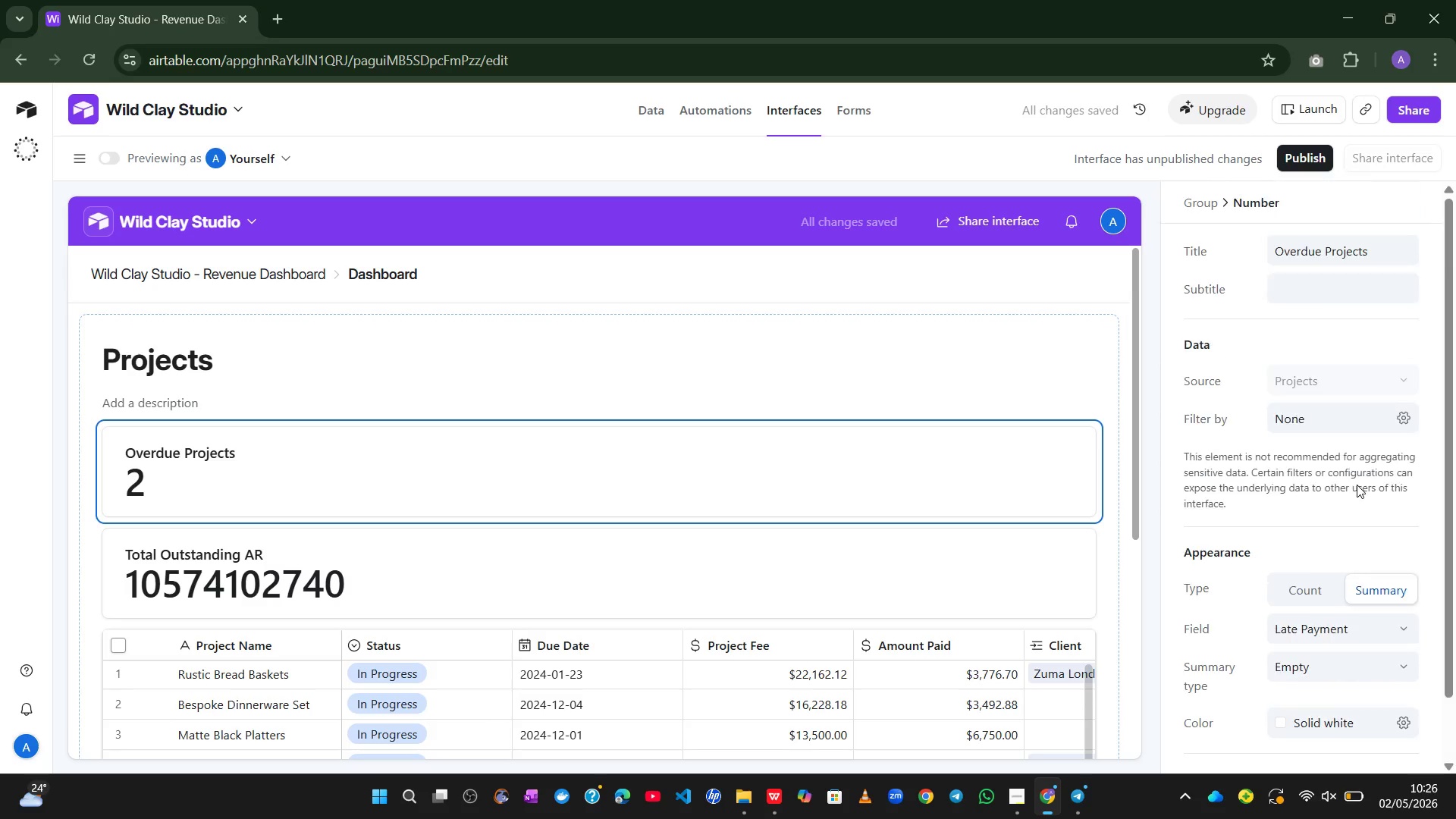 
wait(5.05)
 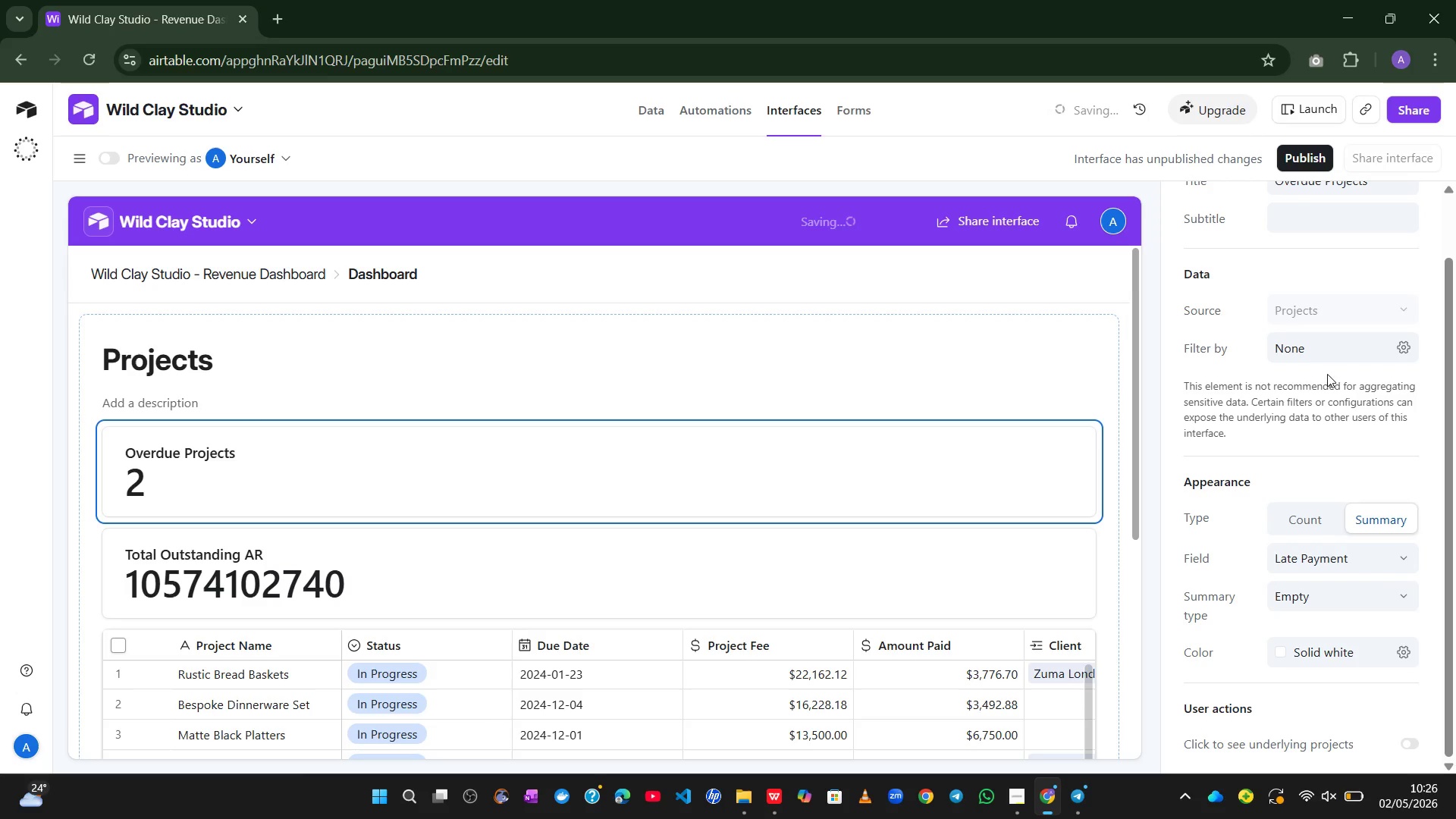 
left_click([1323, 530])
 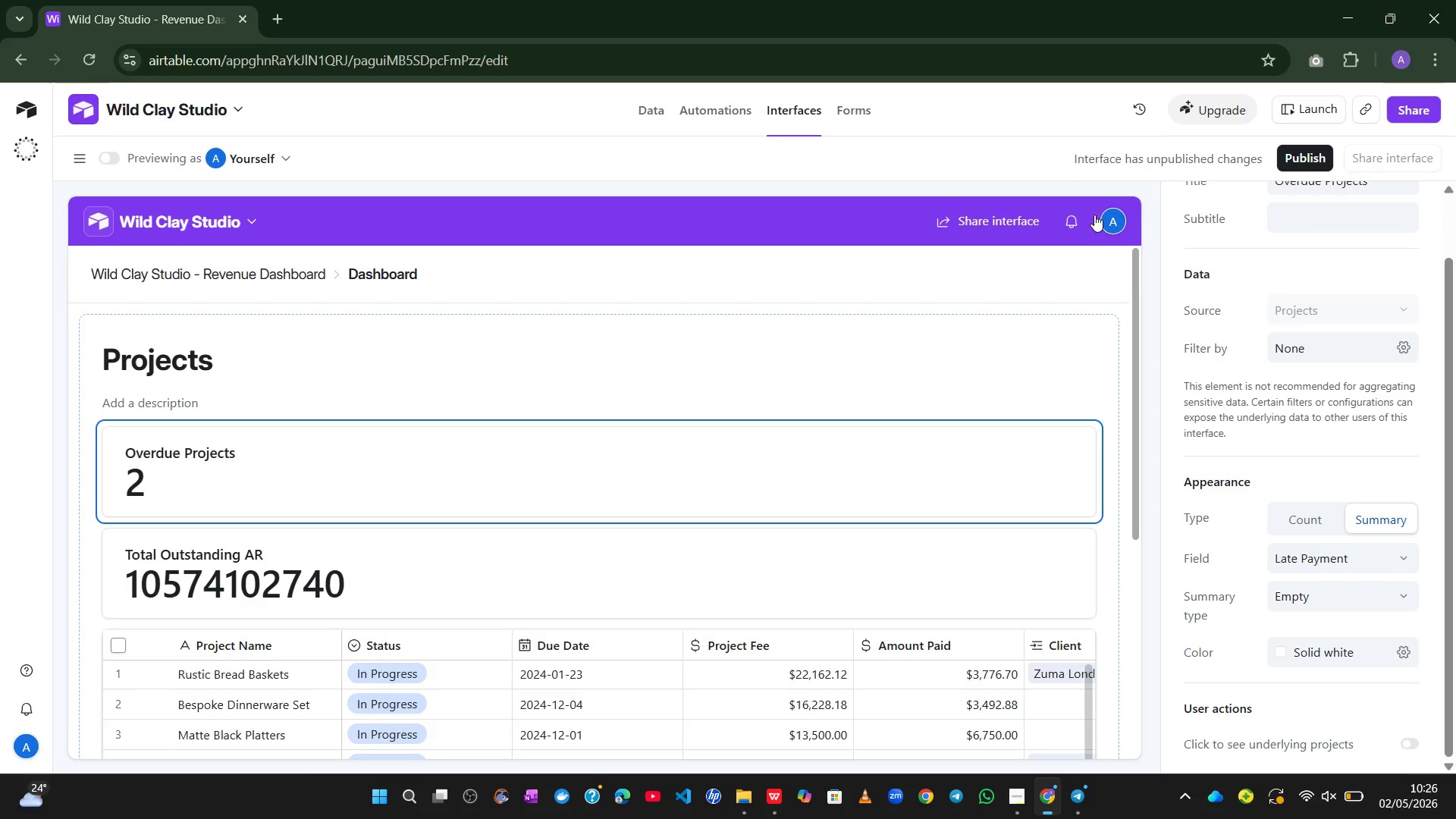 
left_click([1023, 159])
 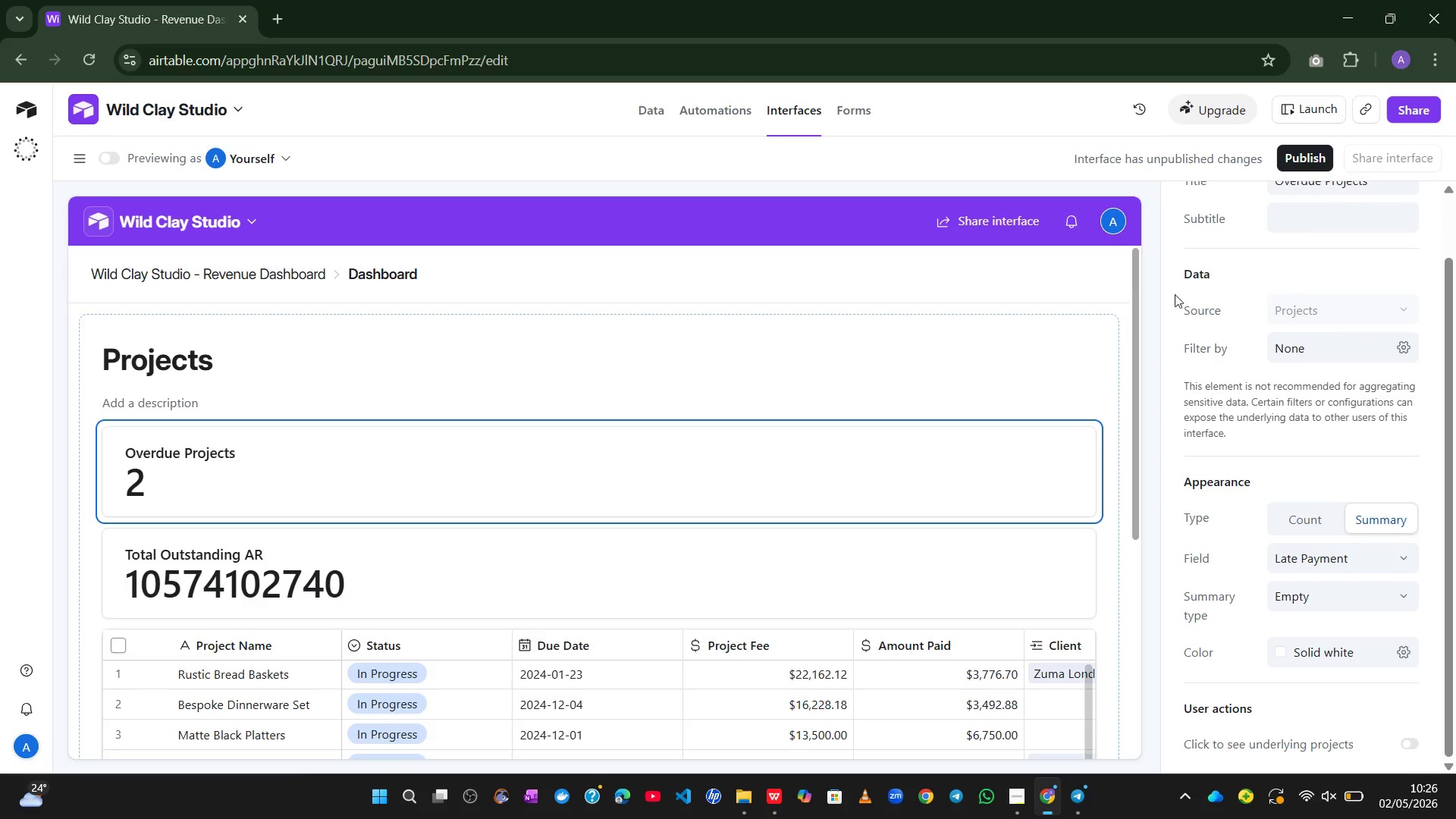 
left_click([1154, 287])
 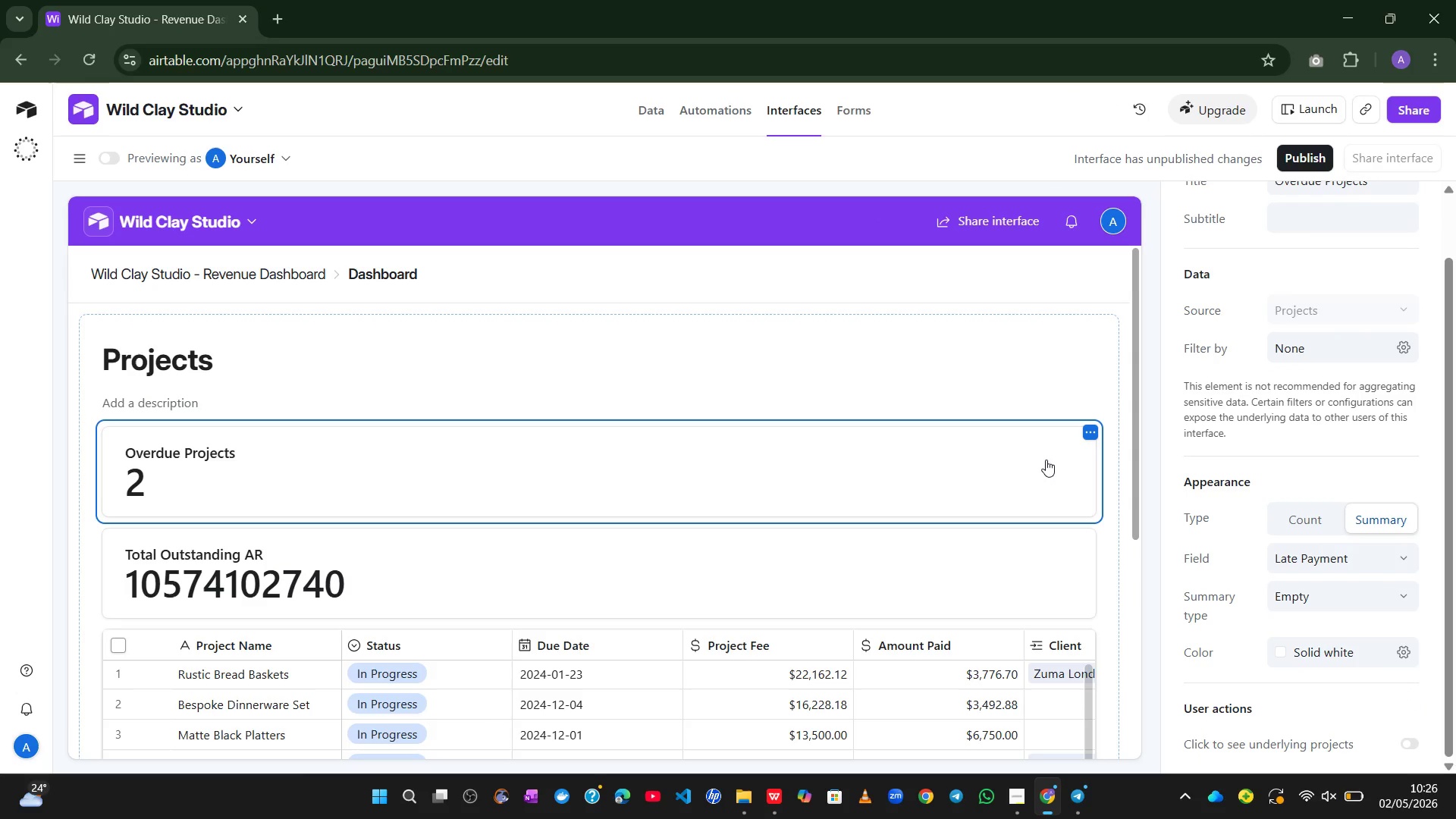 
mouse_move([1068, 460])
 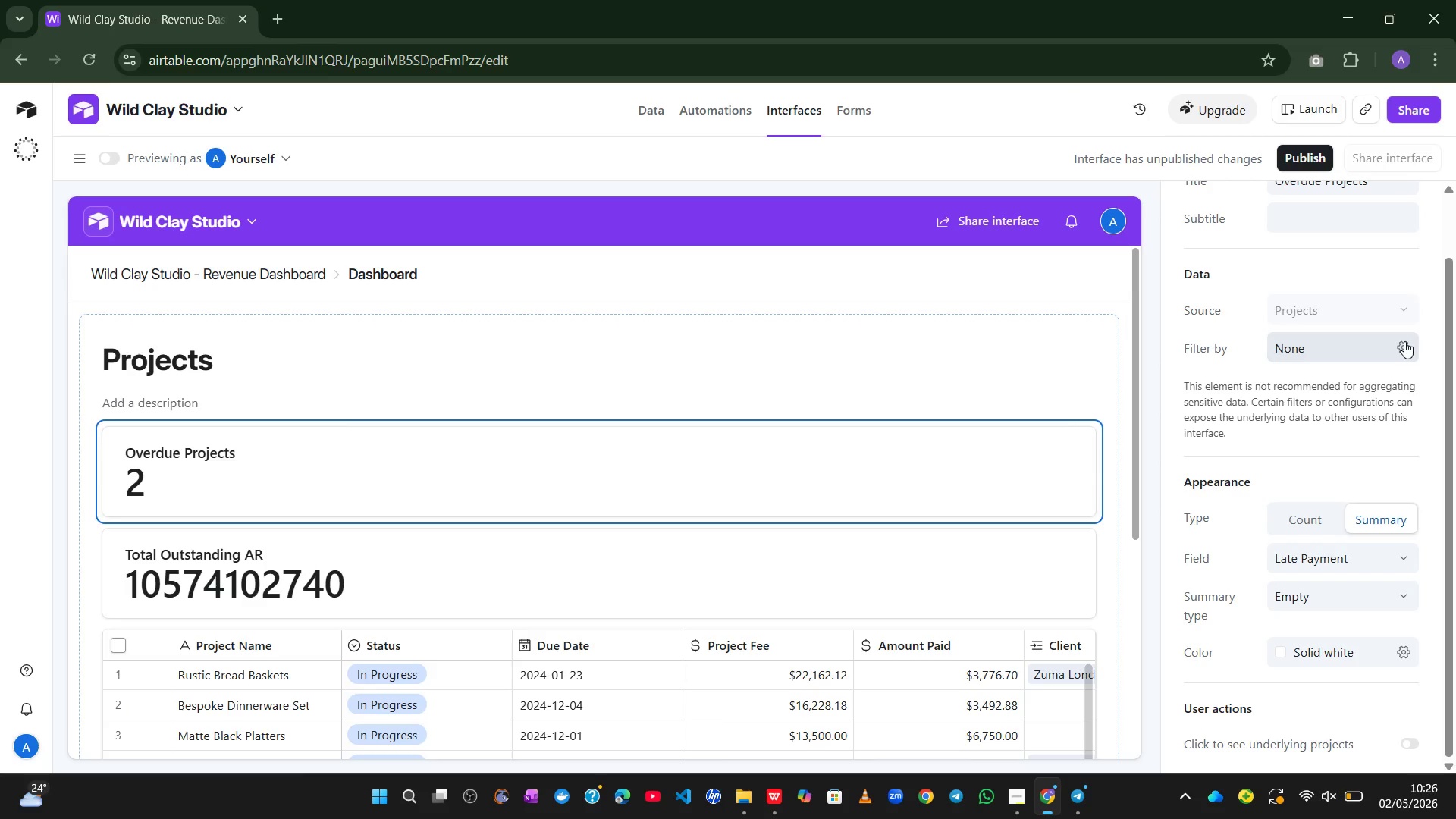 
left_click([1404, 341])
 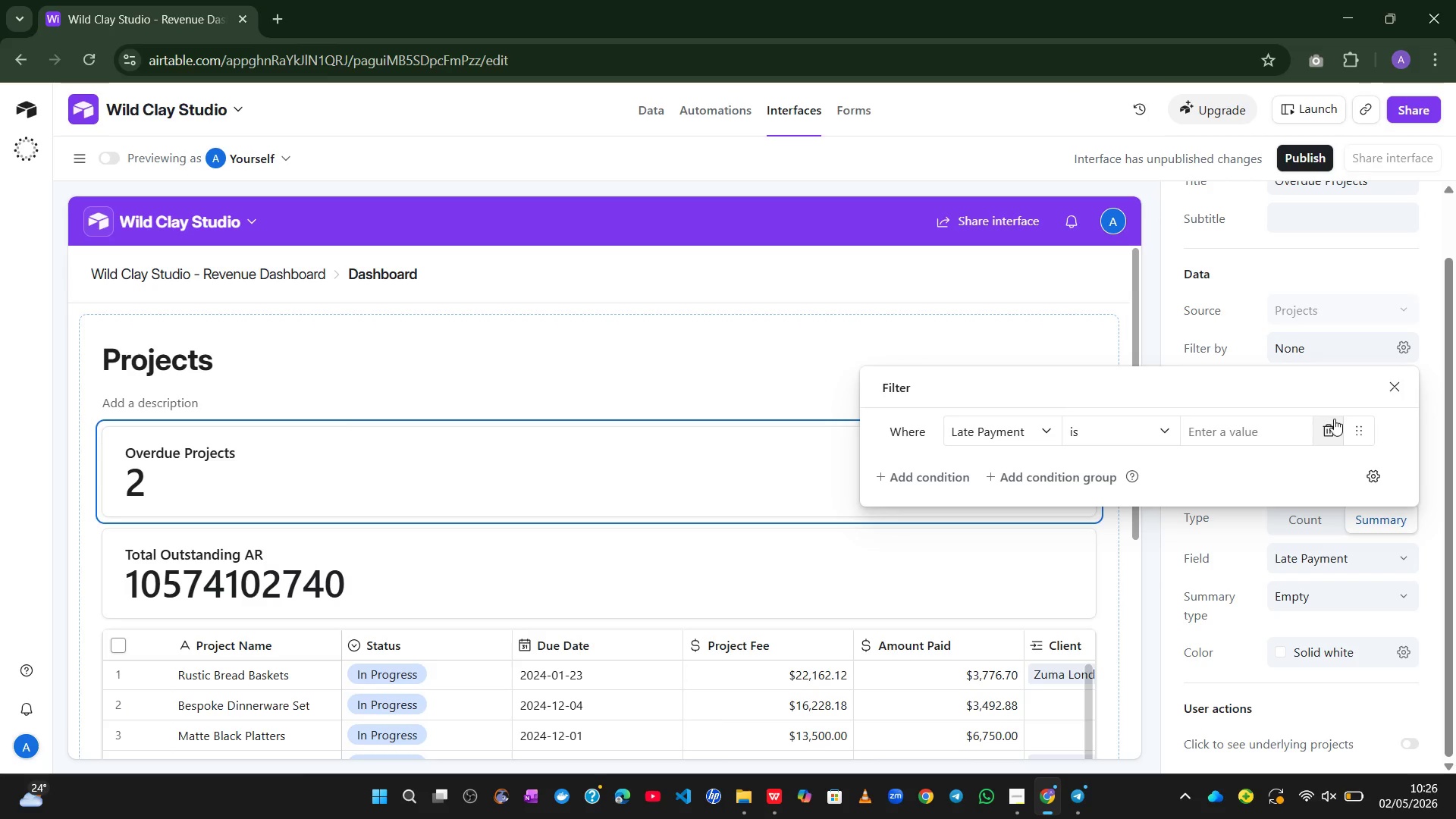 
left_click([1326, 427])
 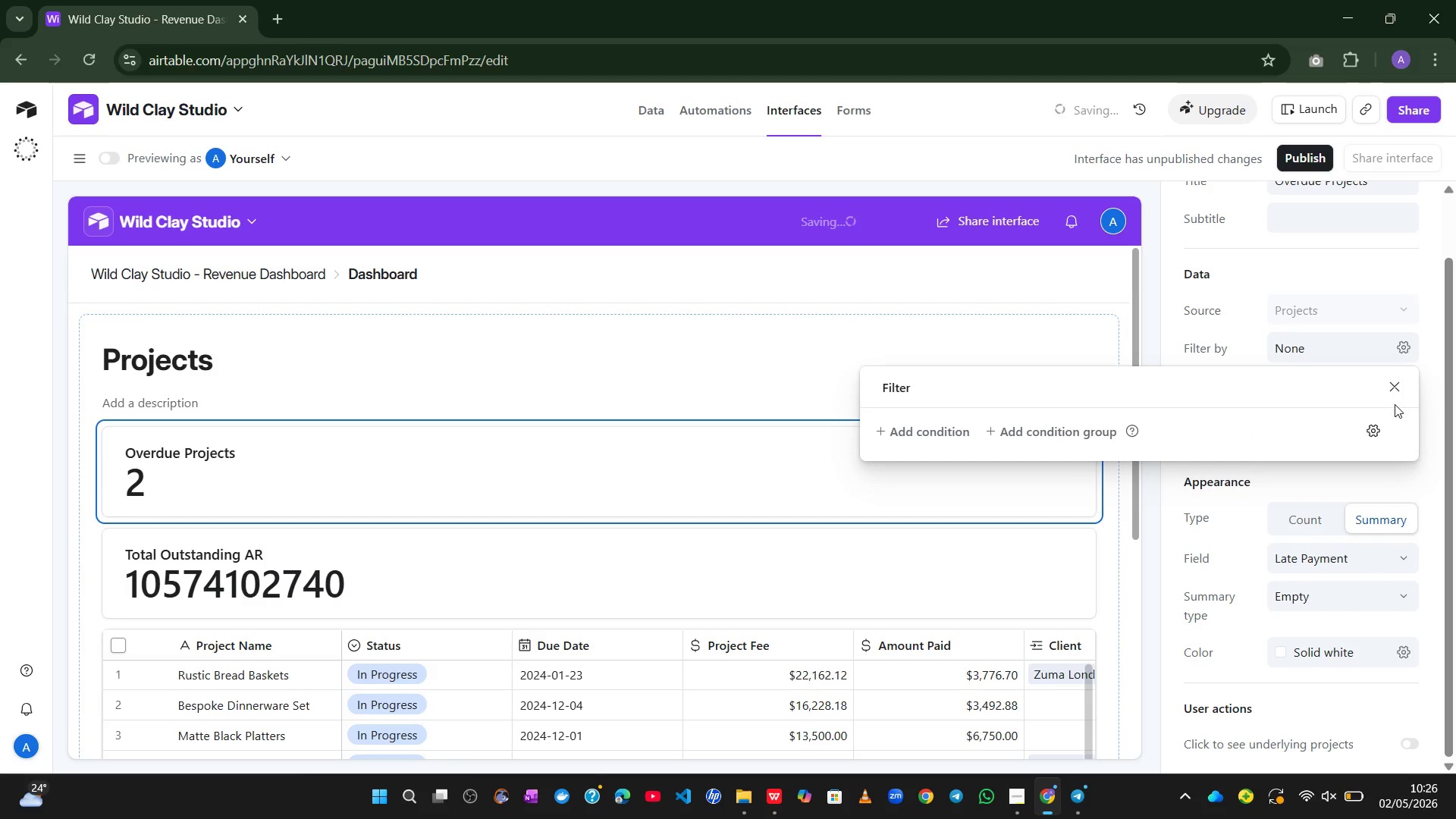 
left_click([1397, 402])
 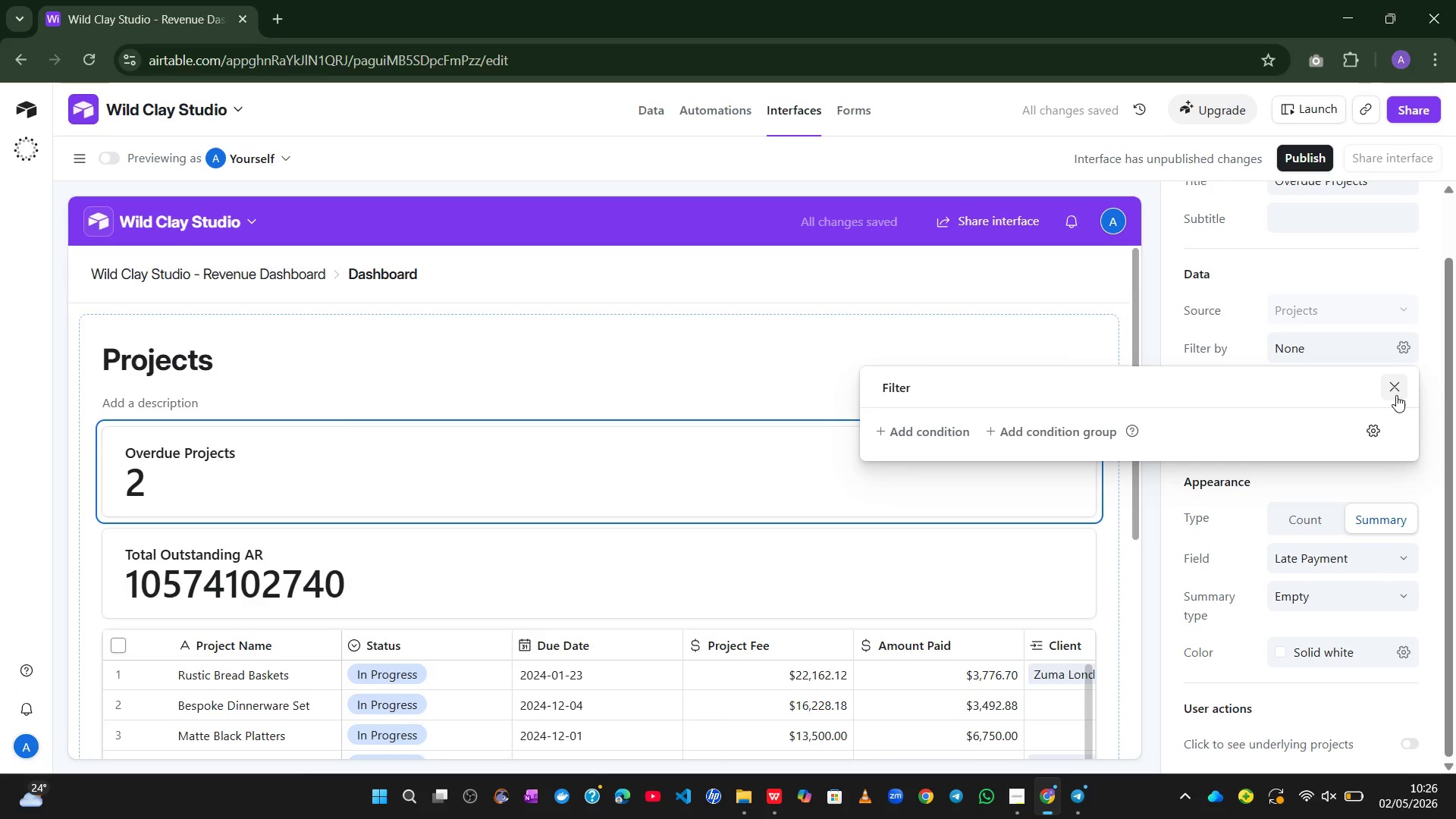 
left_click([1395, 389])
 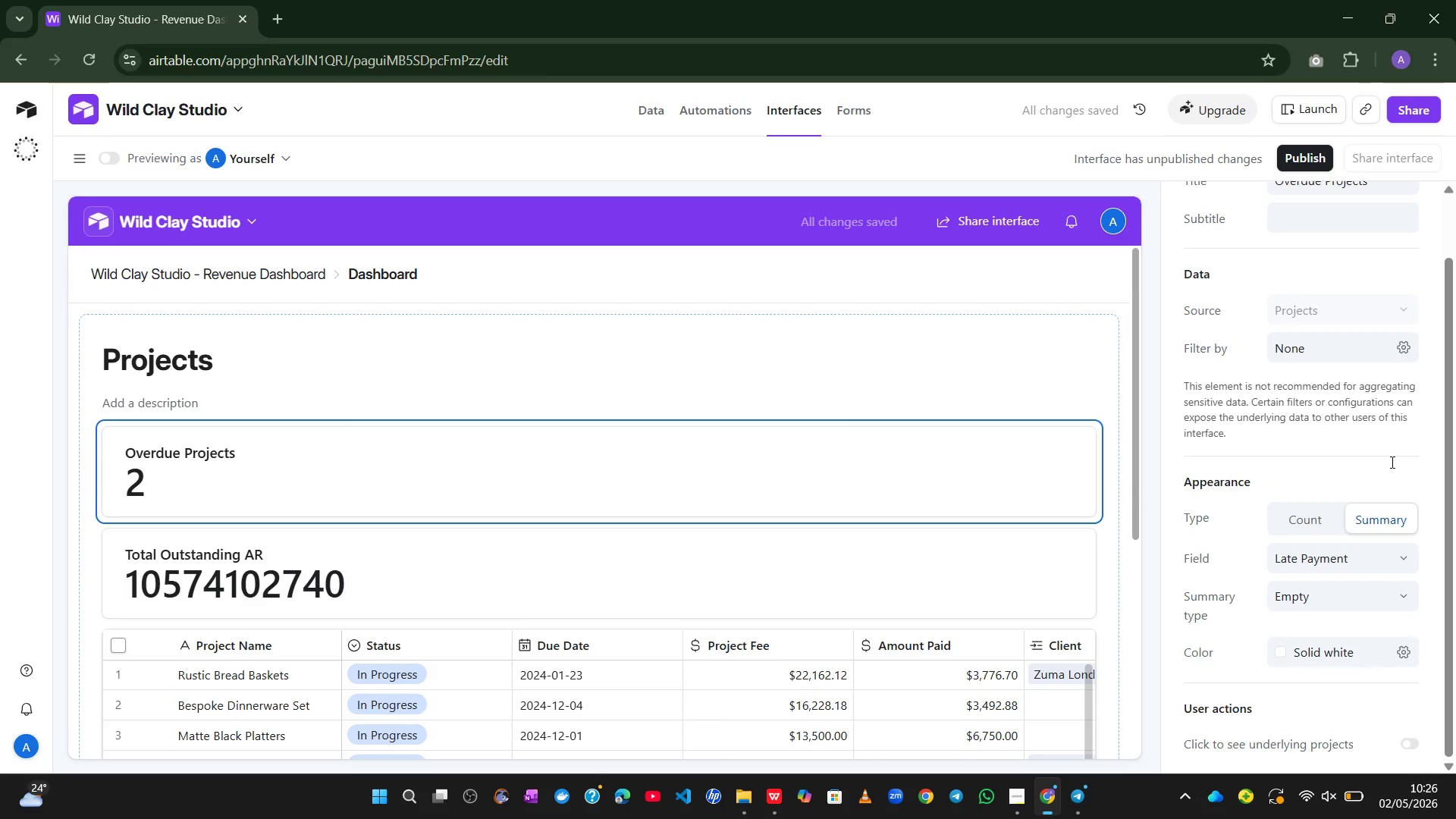 
wait(8.46)
 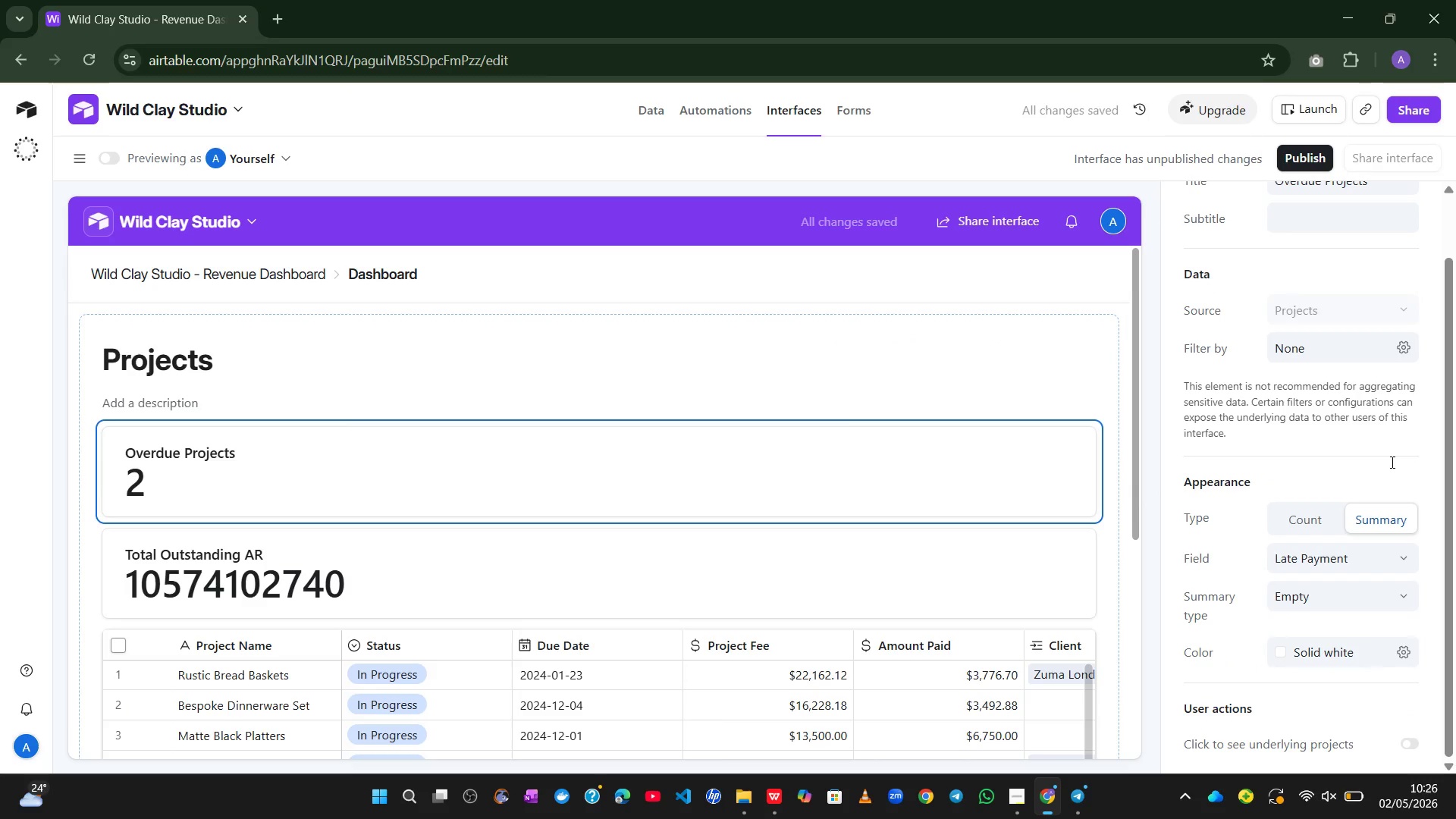 
mouse_move([1077, 668])
 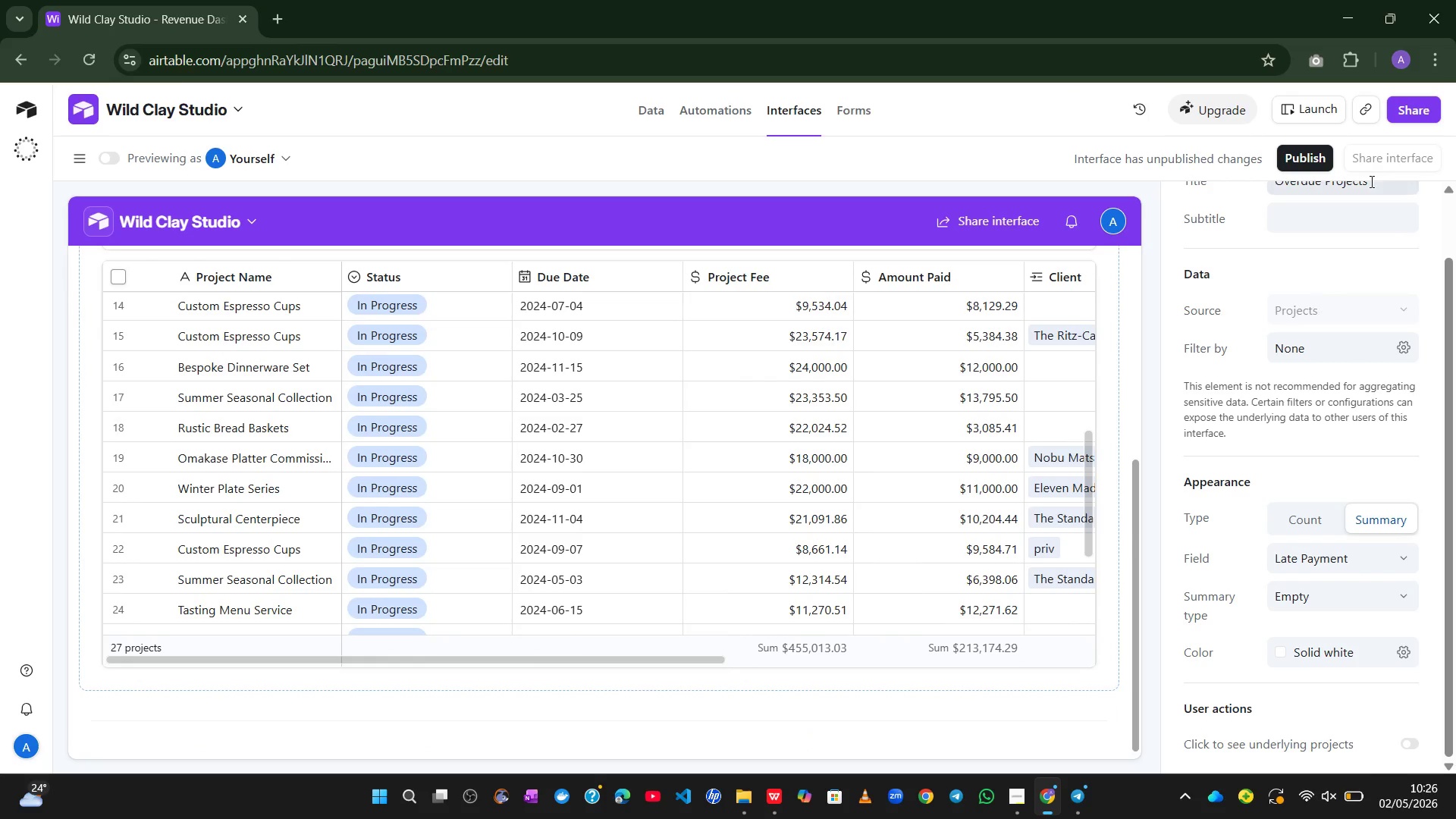 
left_click([1003, 174])
 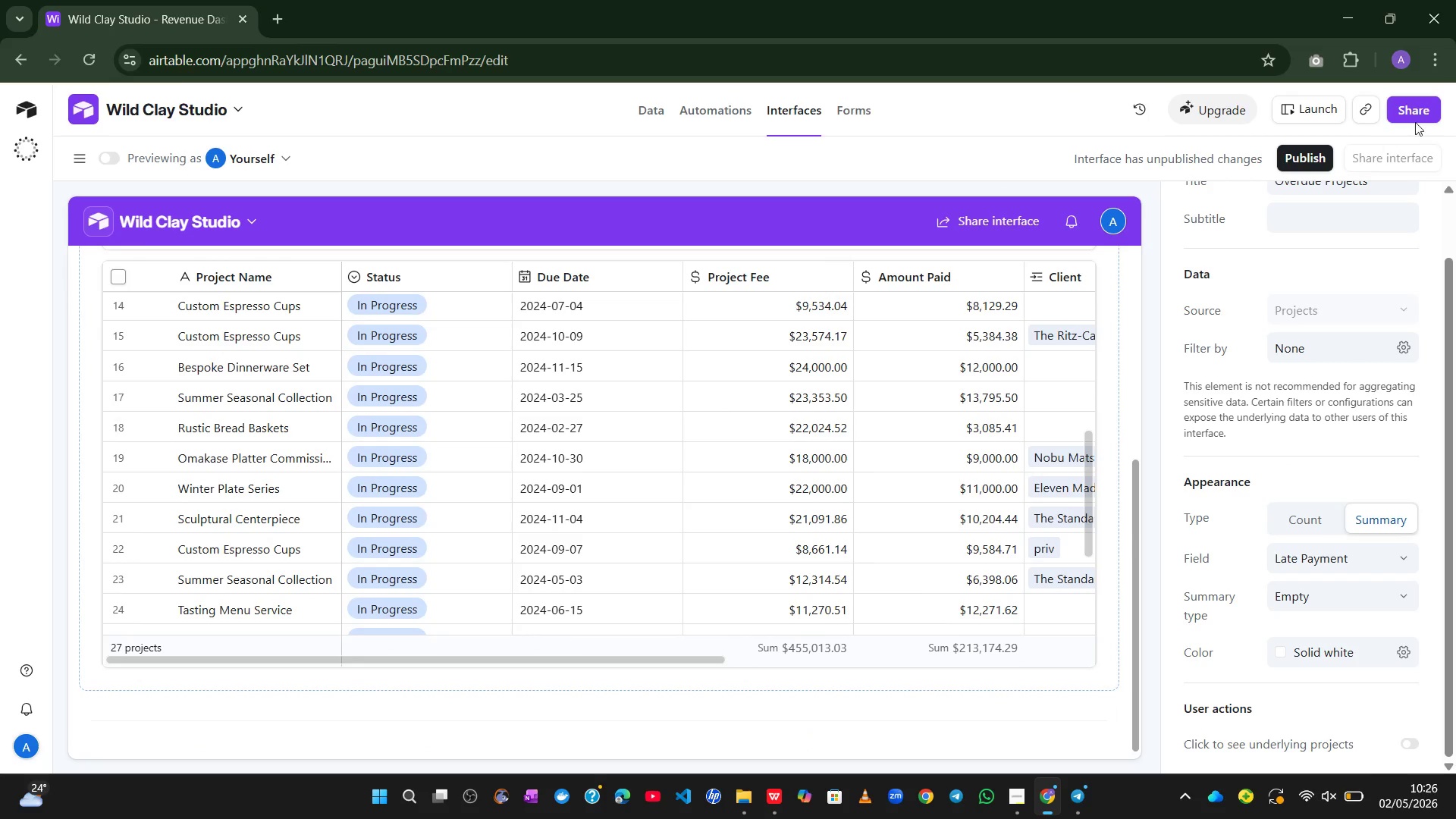 
left_click([1418, 120])
 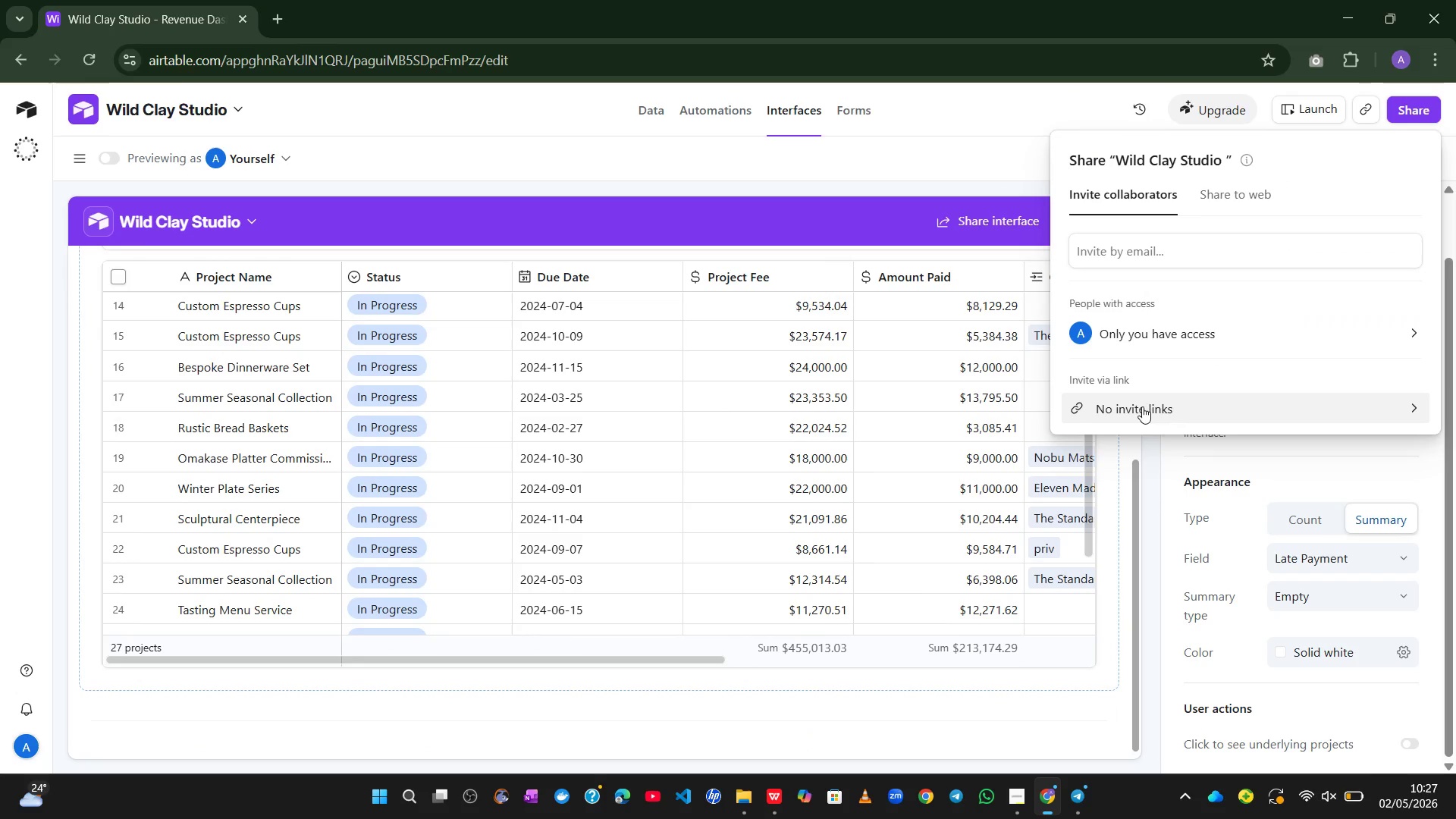 
left_click([1217, 411])
 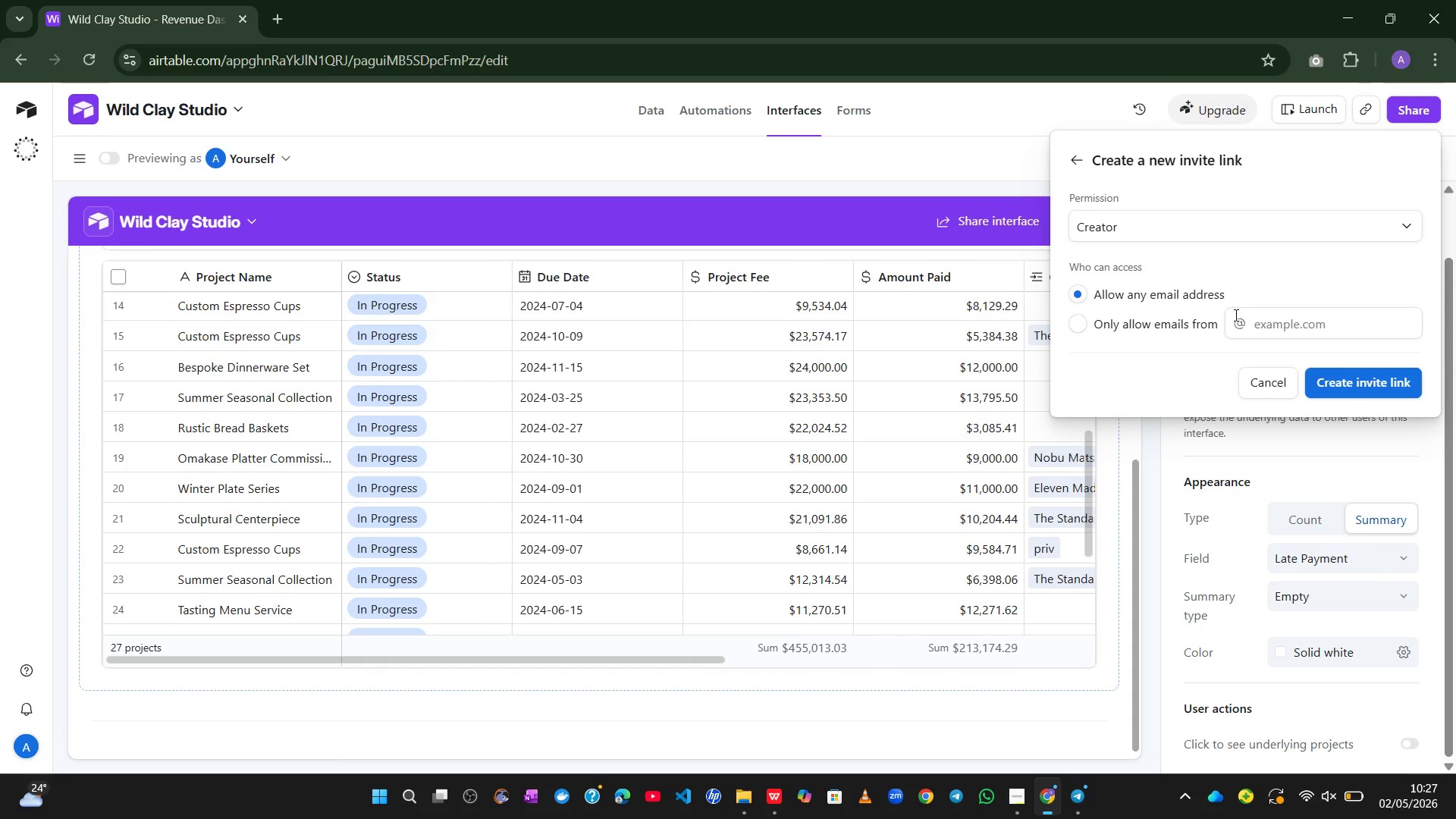 
wait(8.48)
 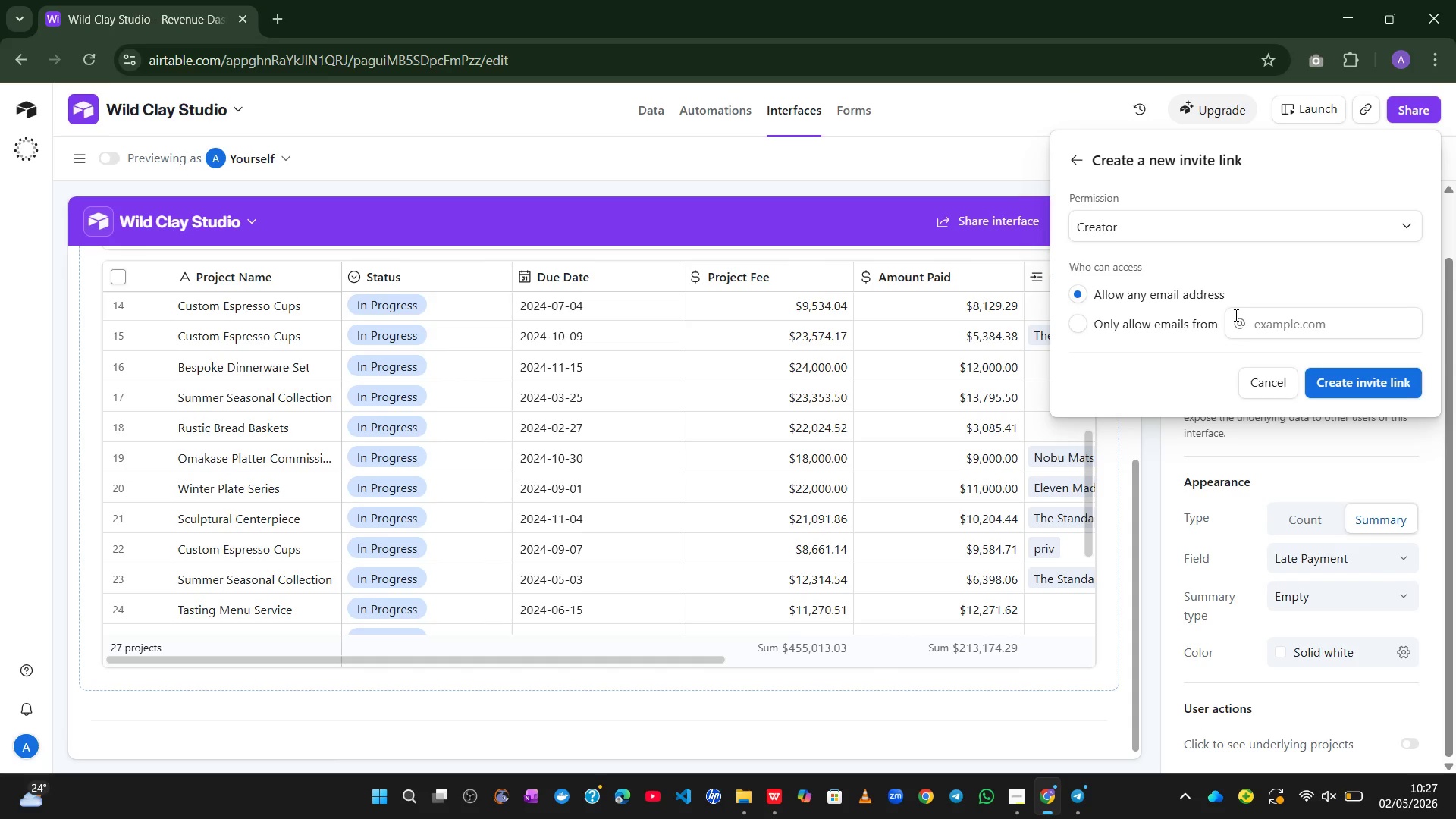 
left_click([1347, 375])
 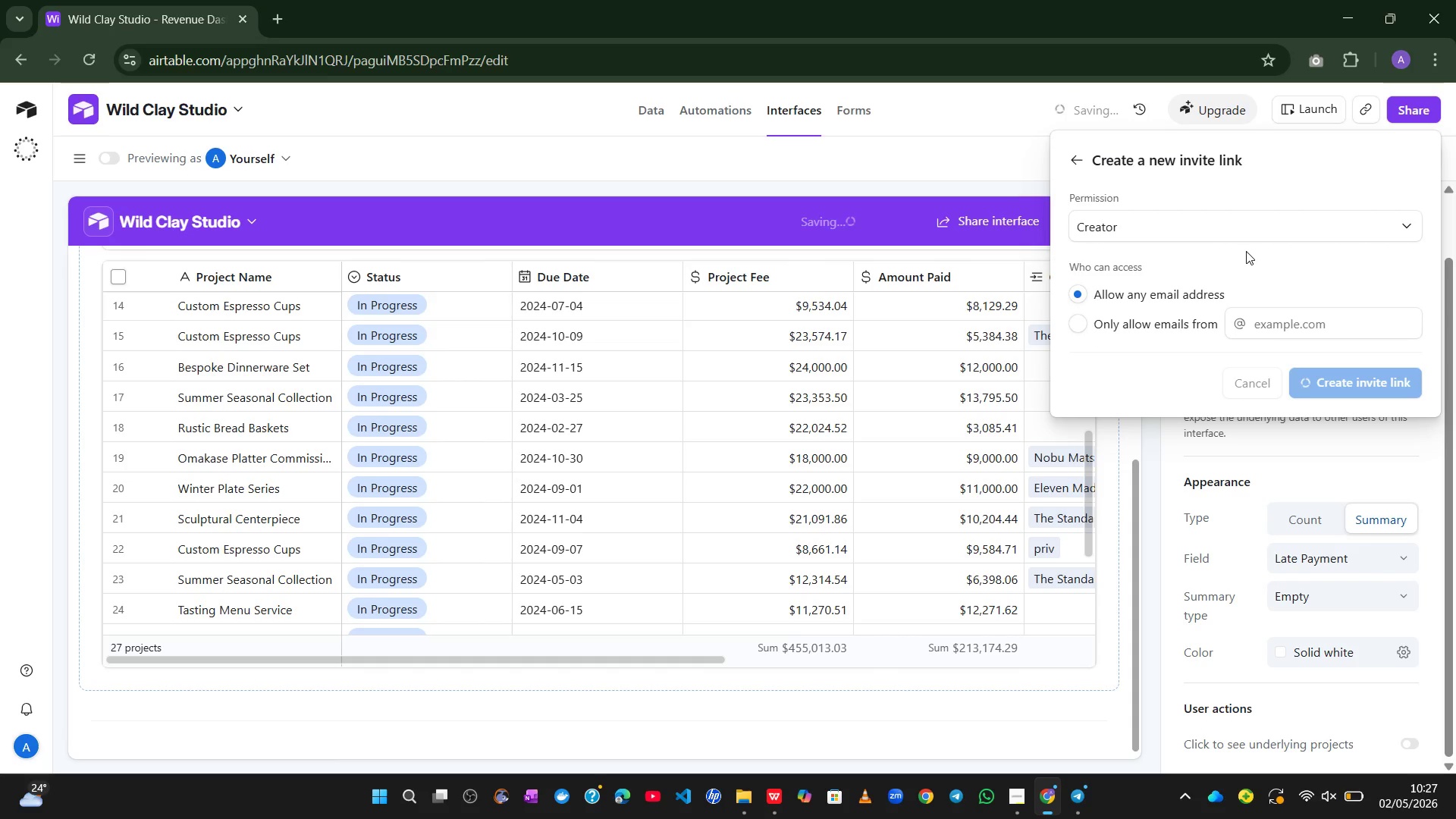 
left_click([1288, 215])
 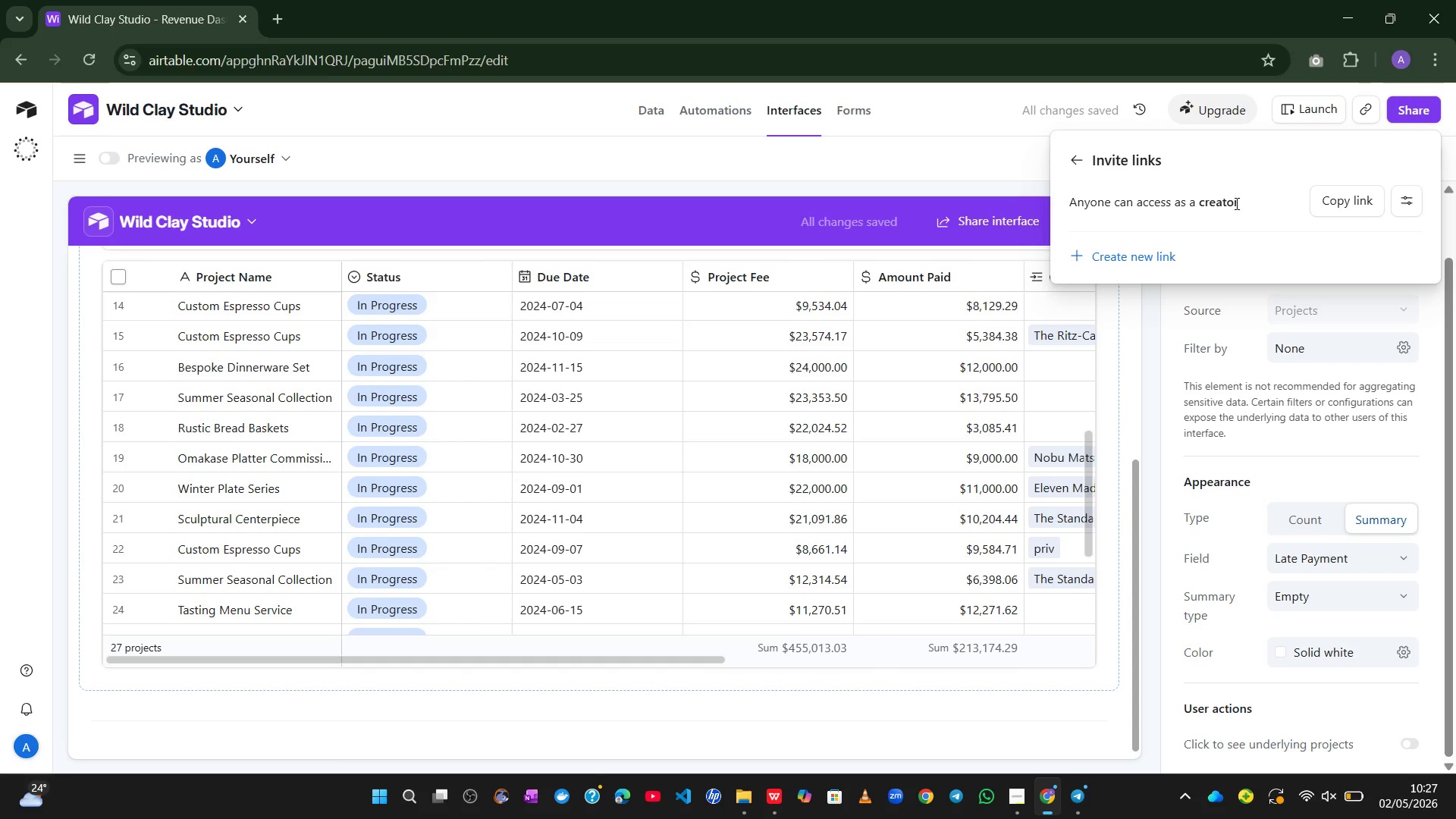 
left_click([1404, 199])
 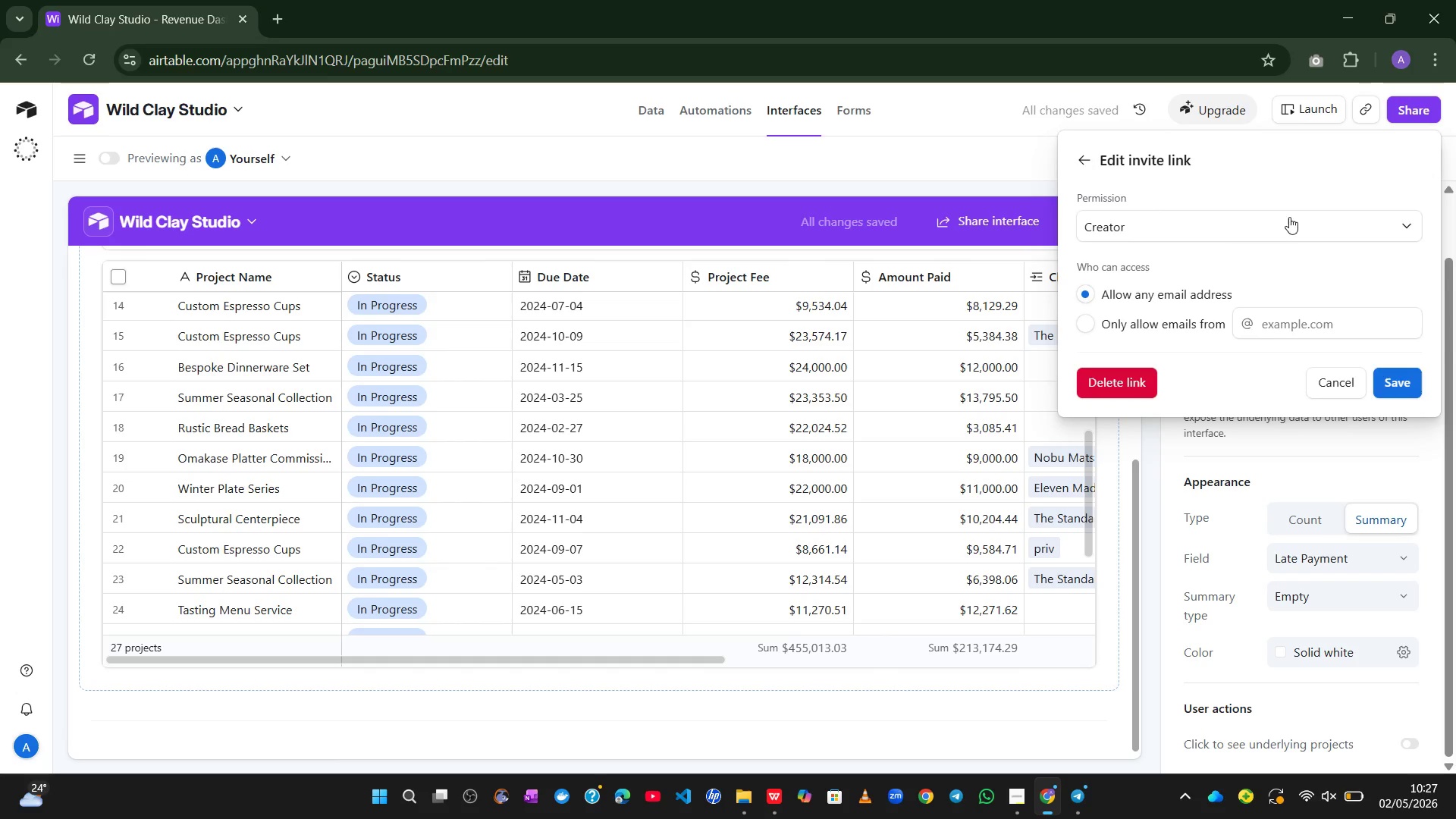 
left_click([1268, 219])
 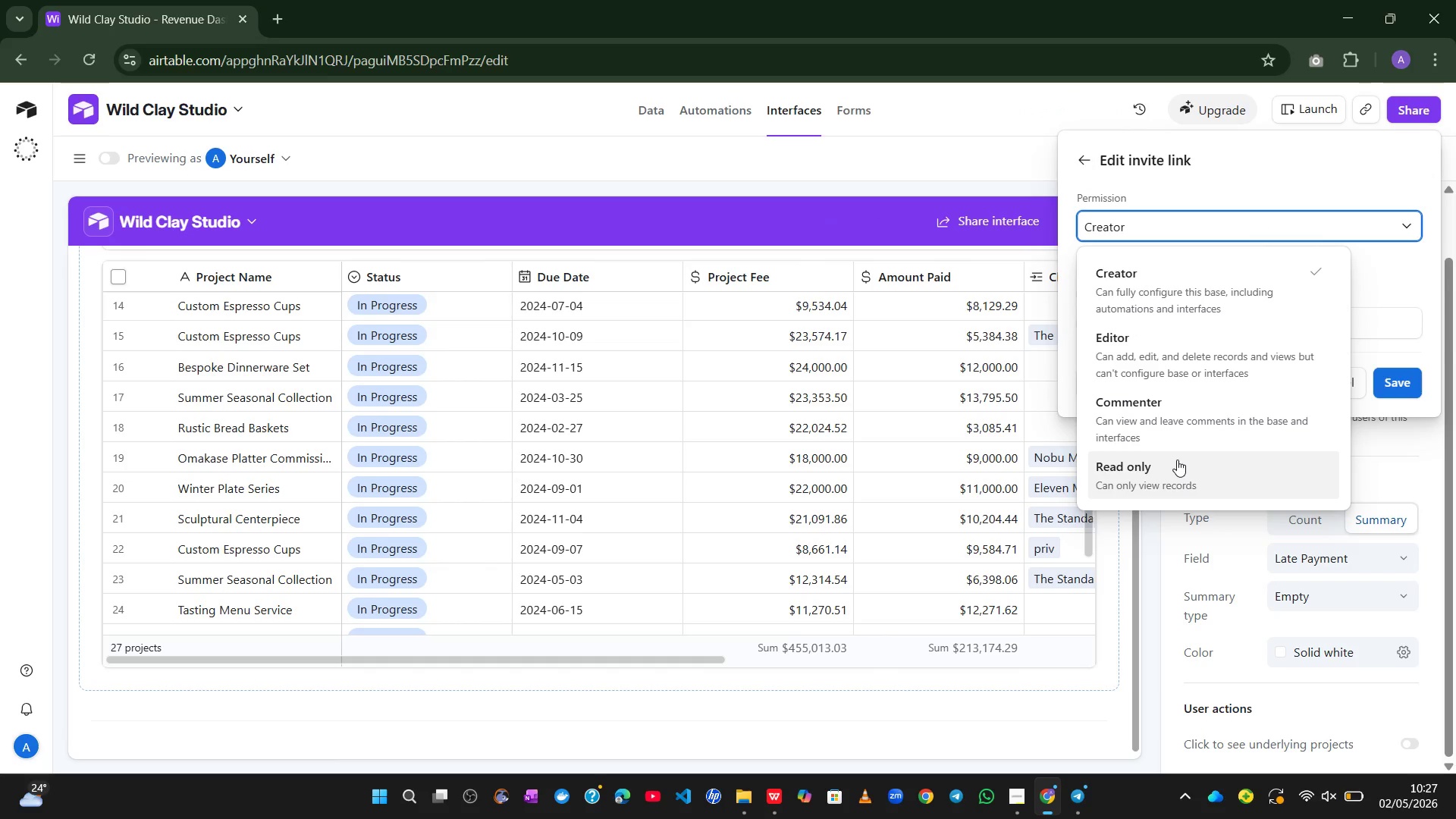 
left_click([1177, 460])
 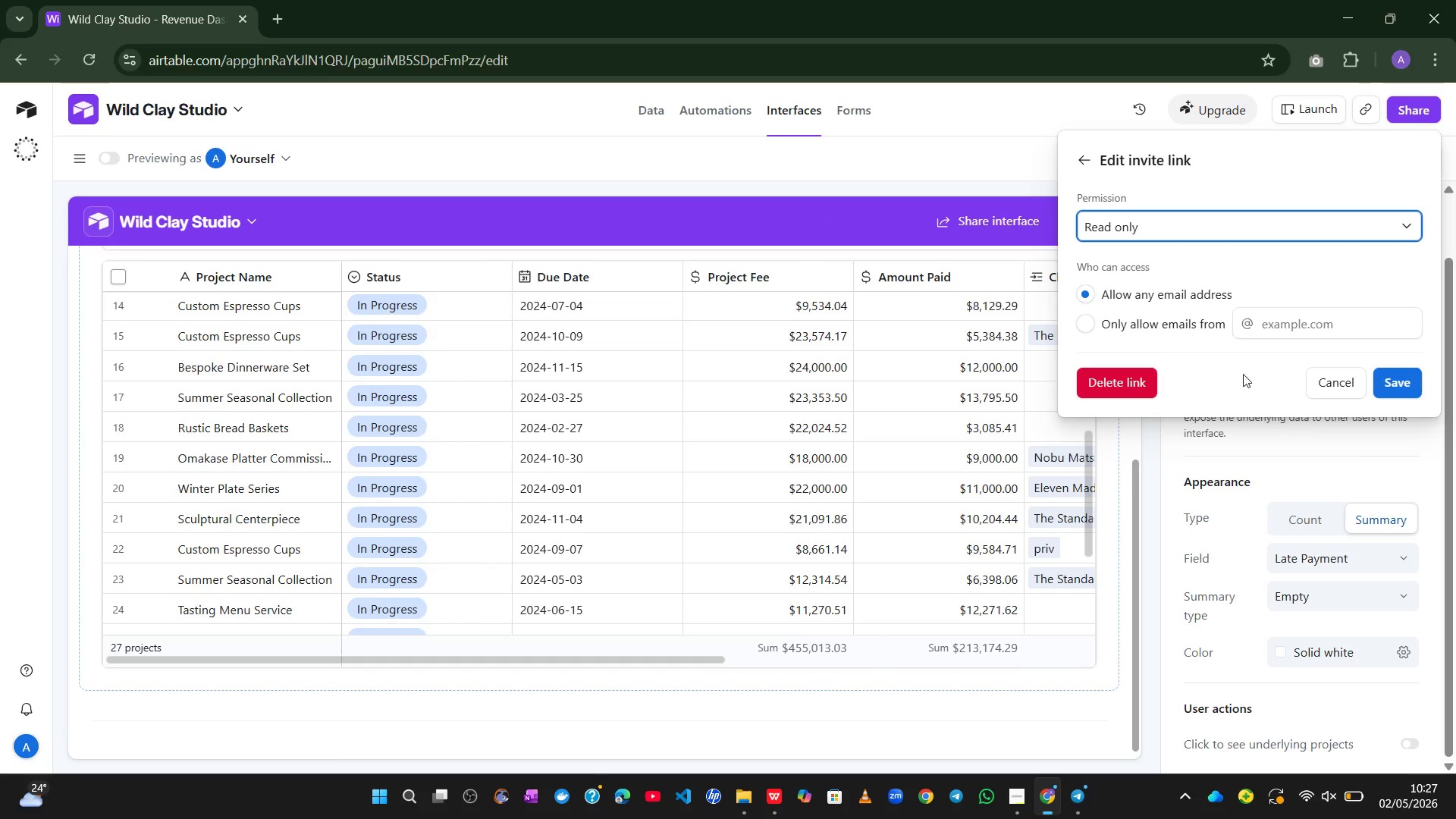 
left_click([1390, 378])
 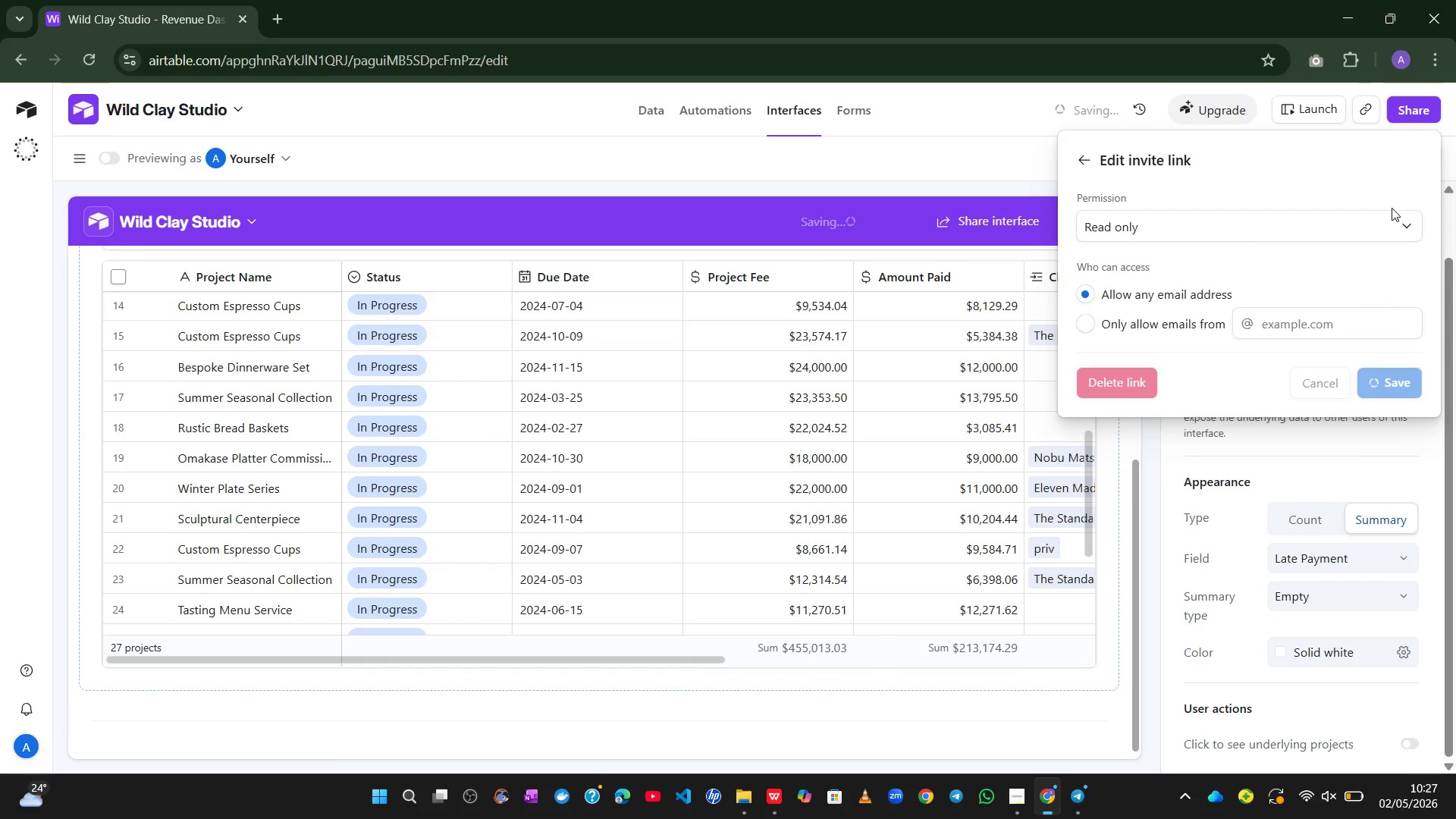 
mouse_move([1385, 247])
 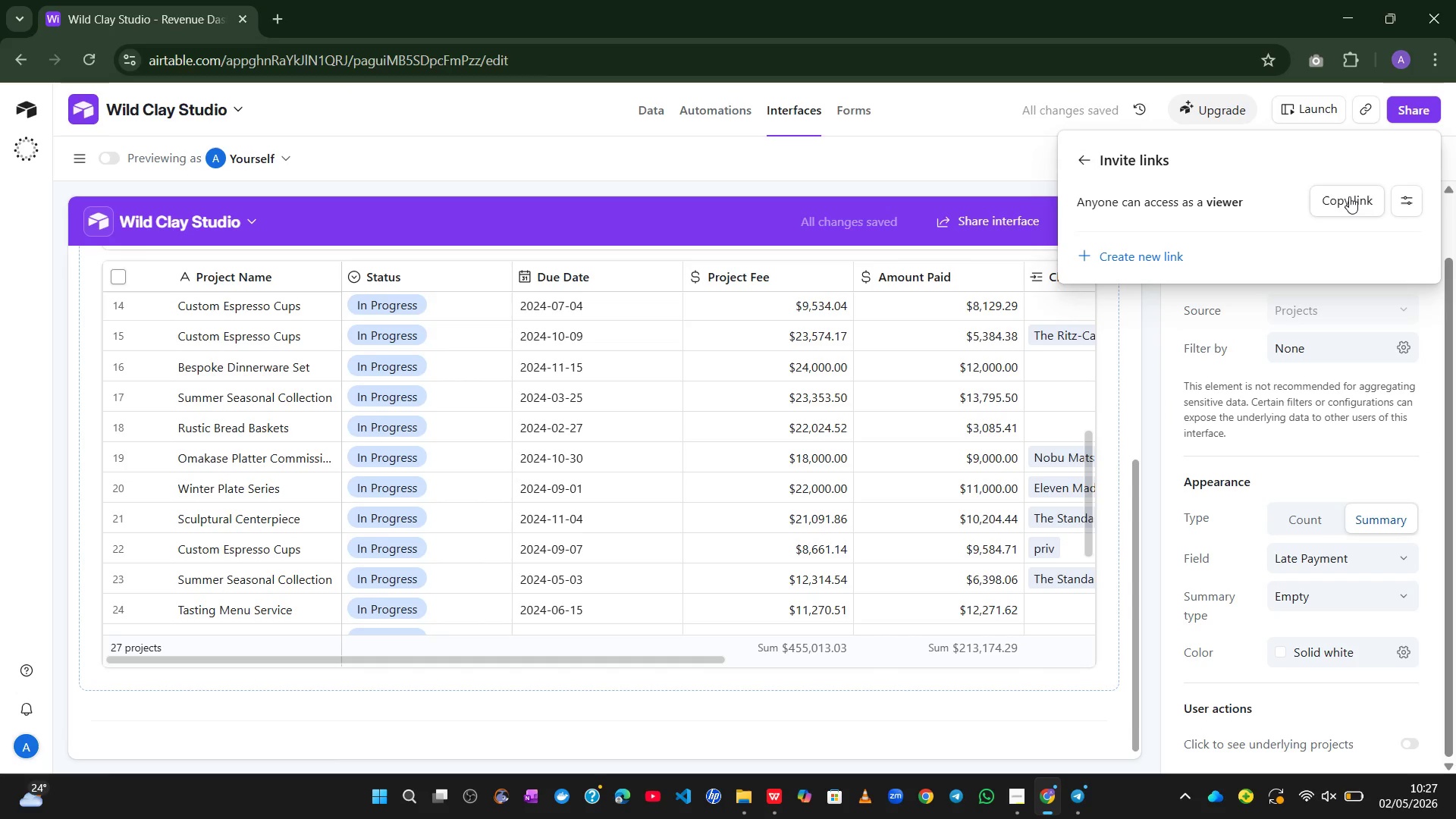 
left_click([1349, 196])
 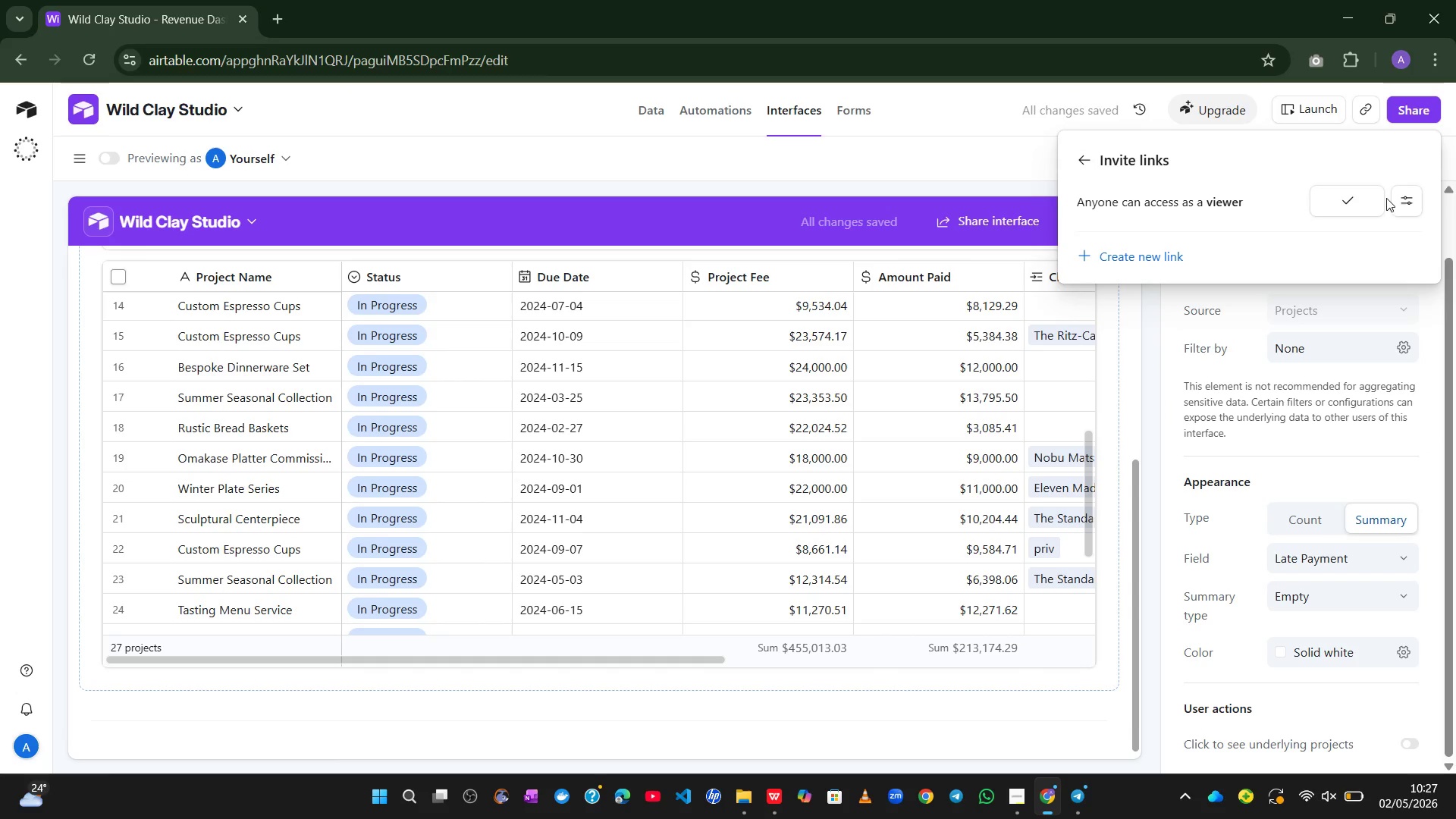 
left_click([1351, 195])
 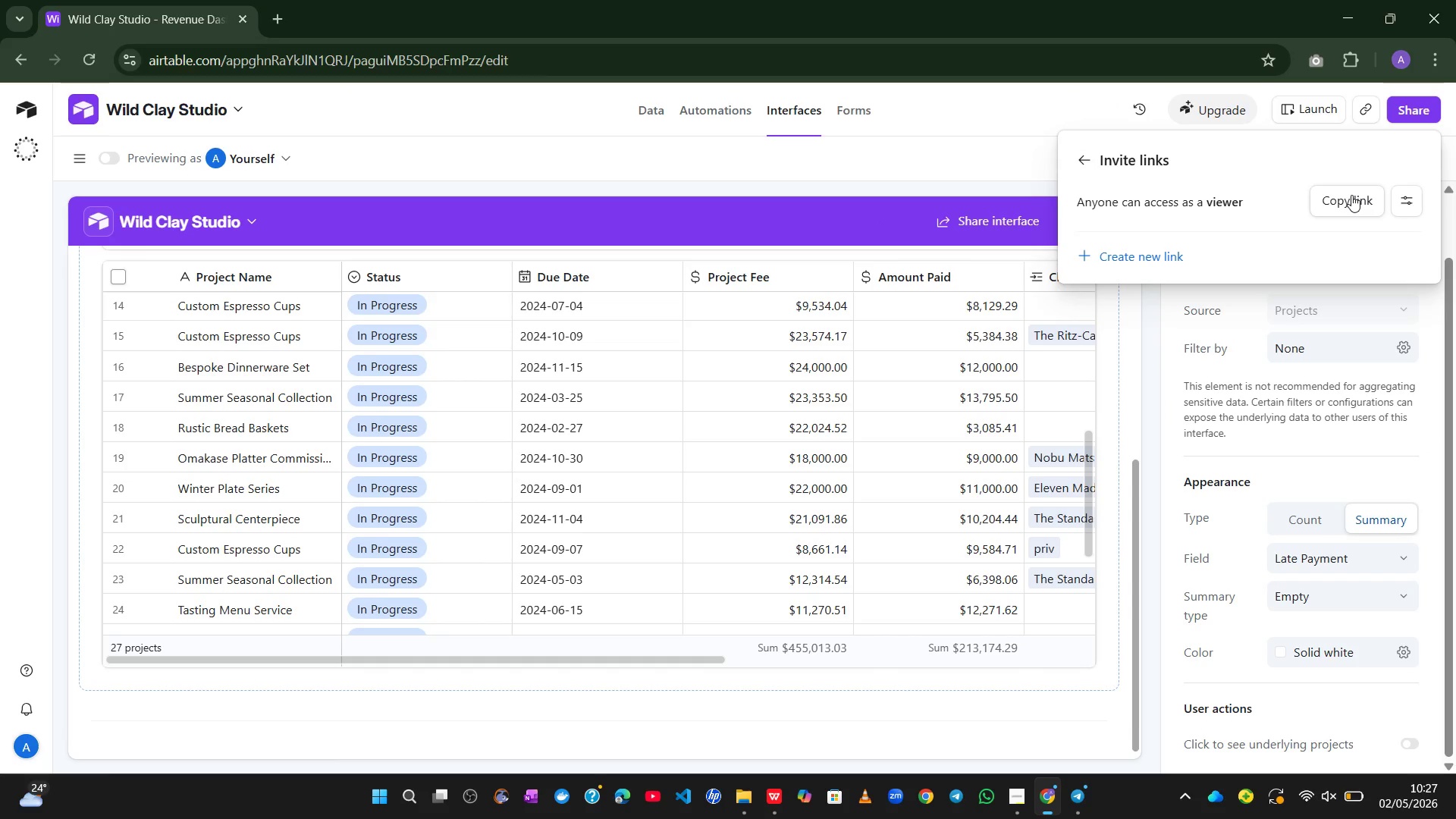 
wait(8.94)
 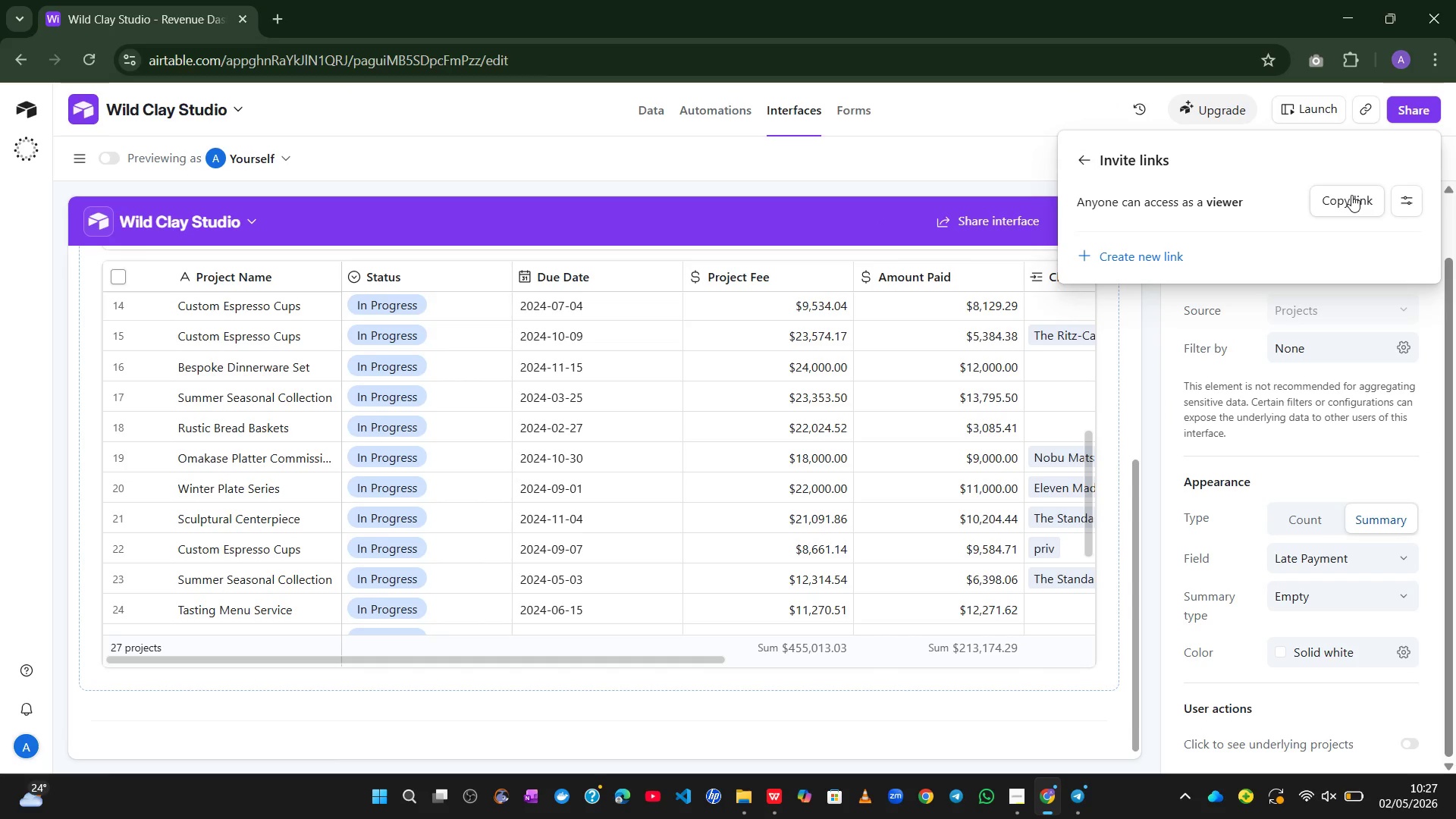 
left_click([1078, 170])
 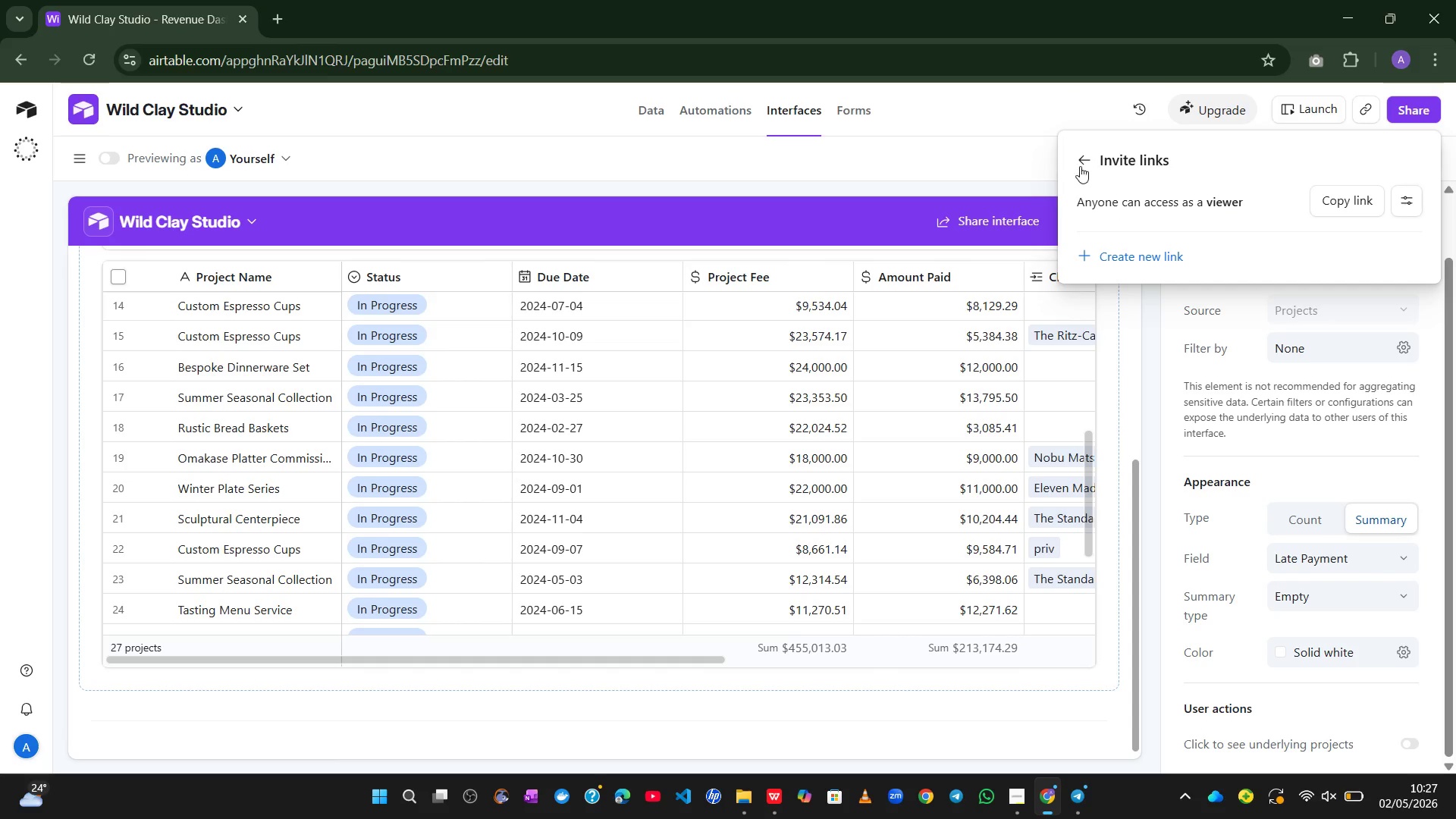 
left_click([1080, 166])
 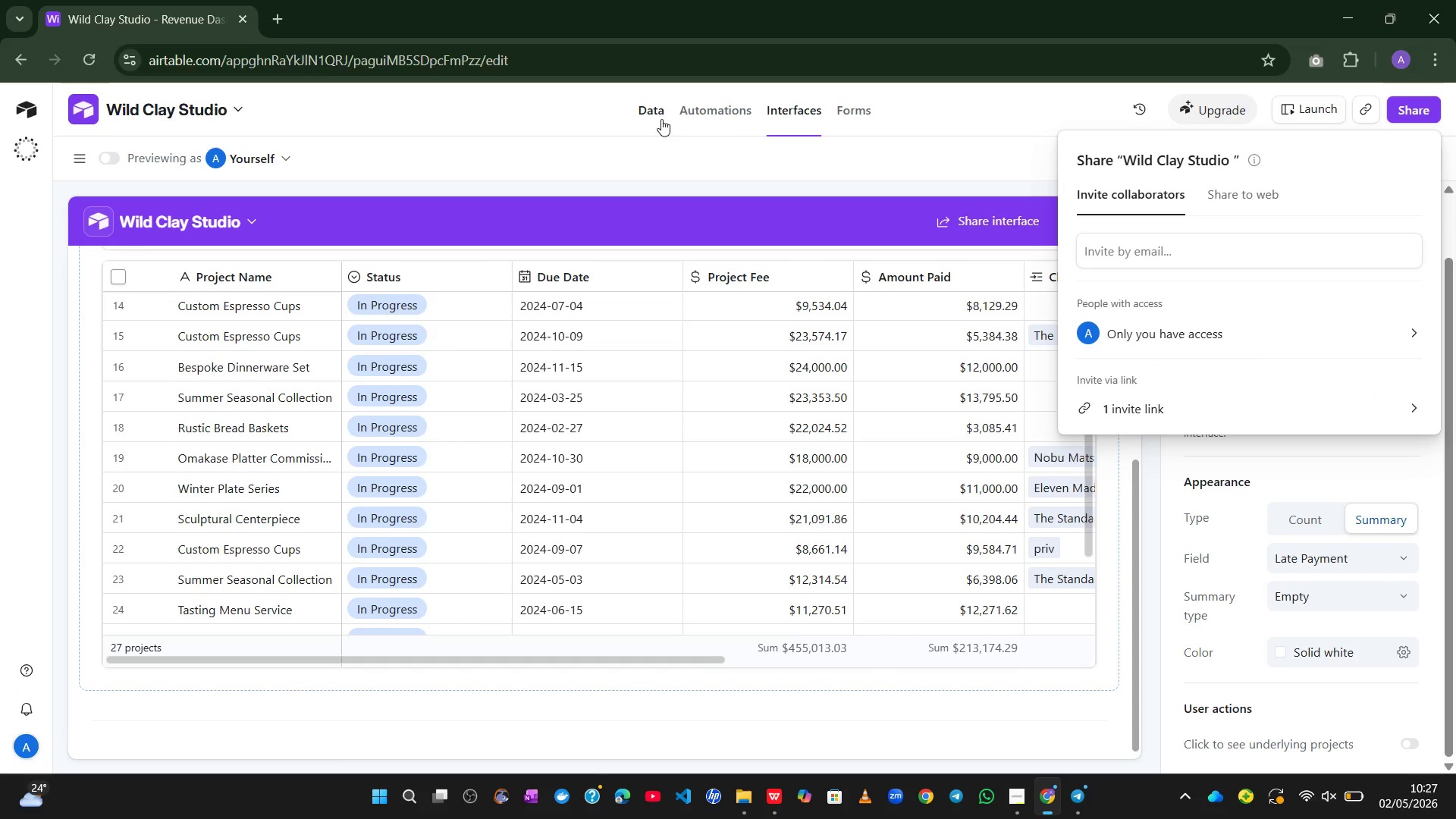 
left_click([650, 103])
 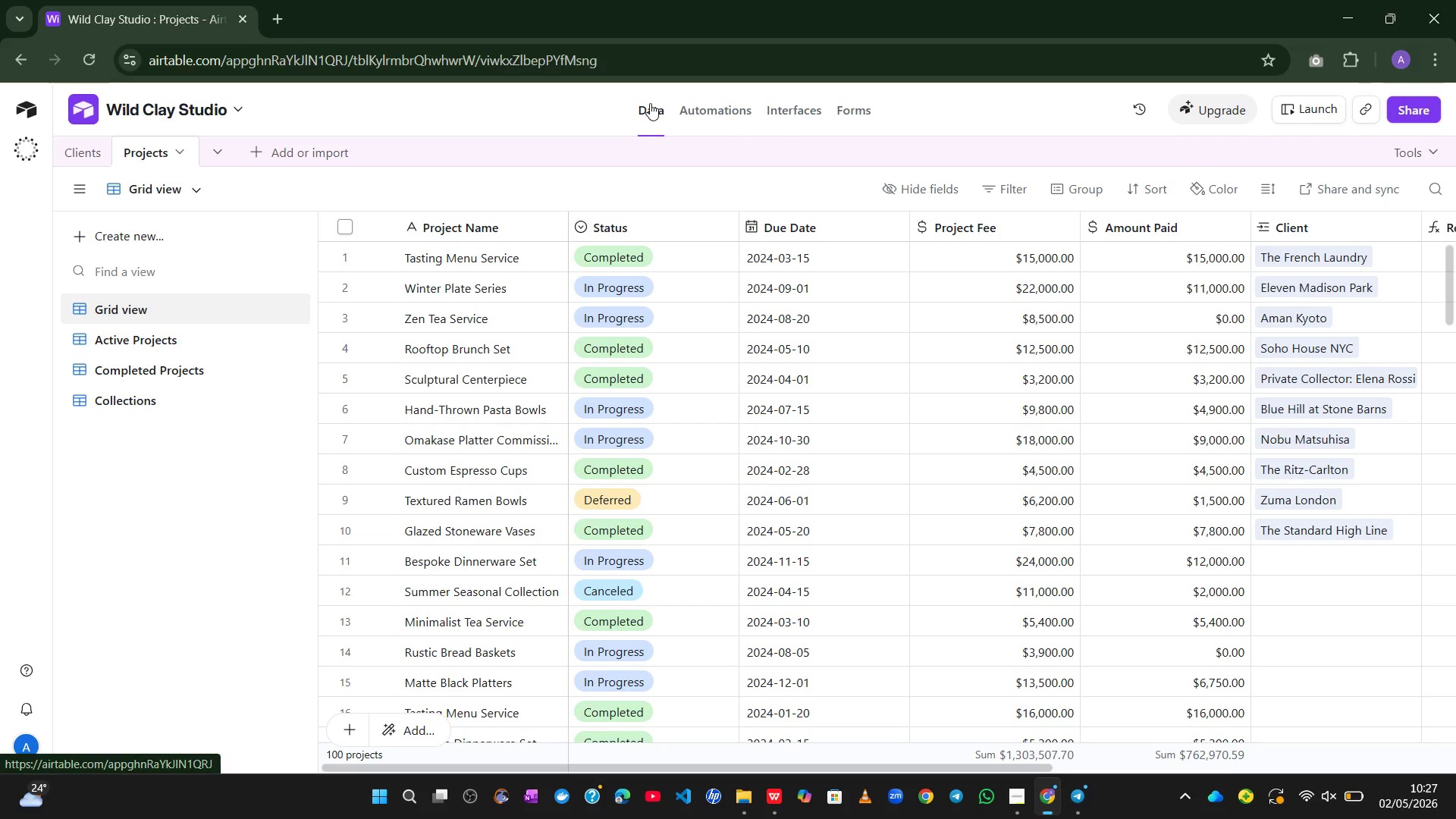 
wait(13.73)
 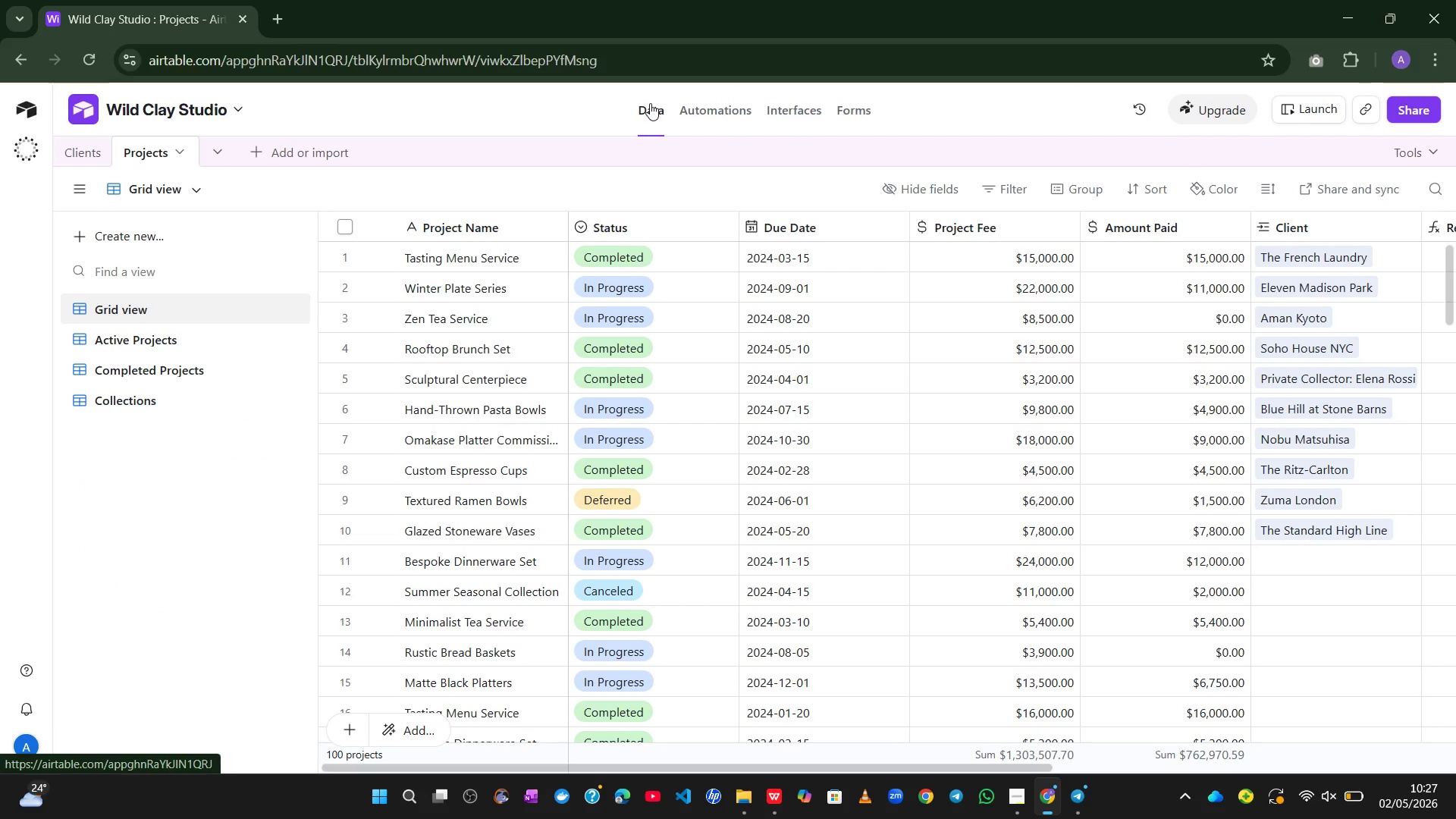 
mouse_move([263, 300])
 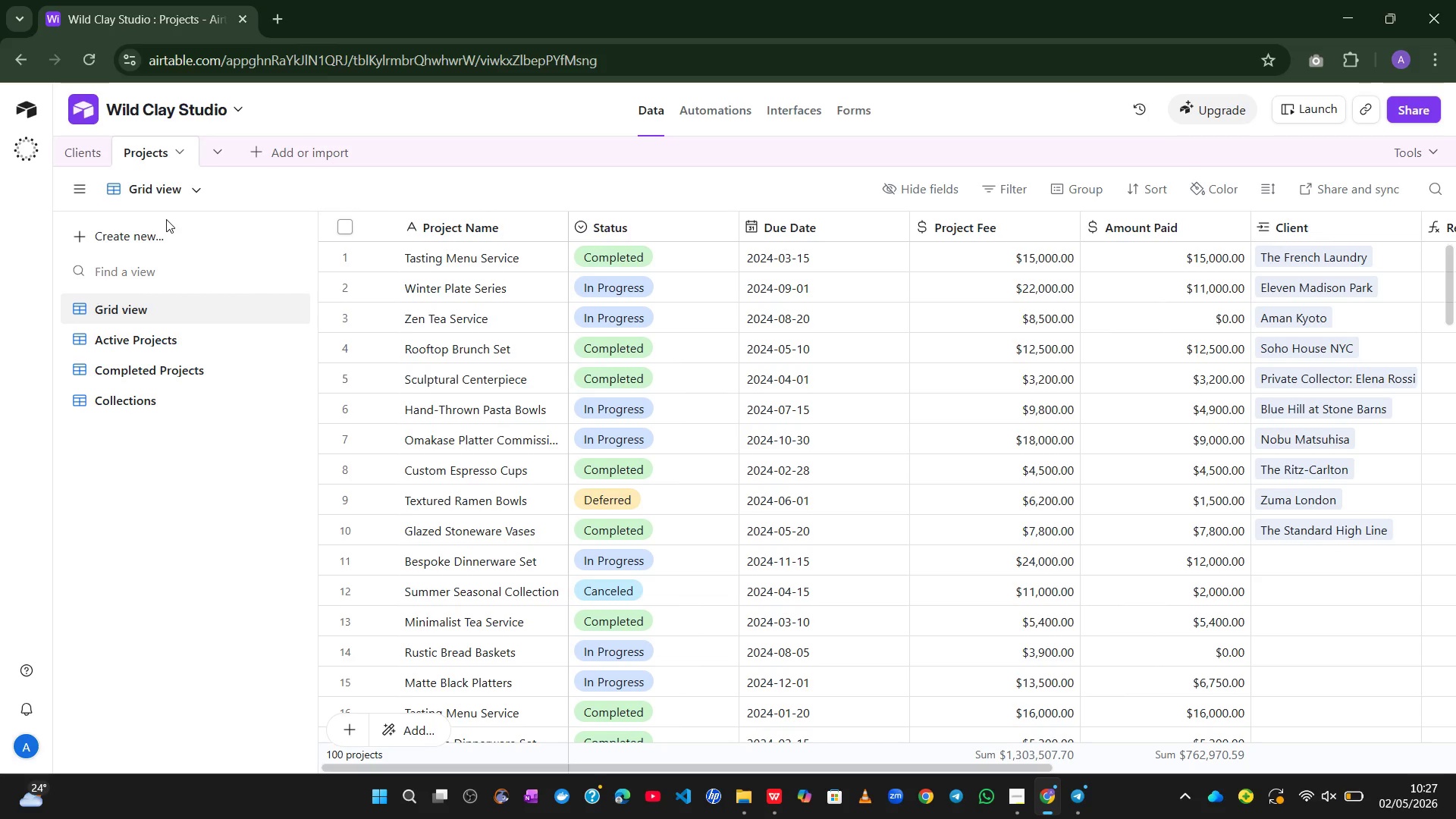 
left_click([209, 158])
 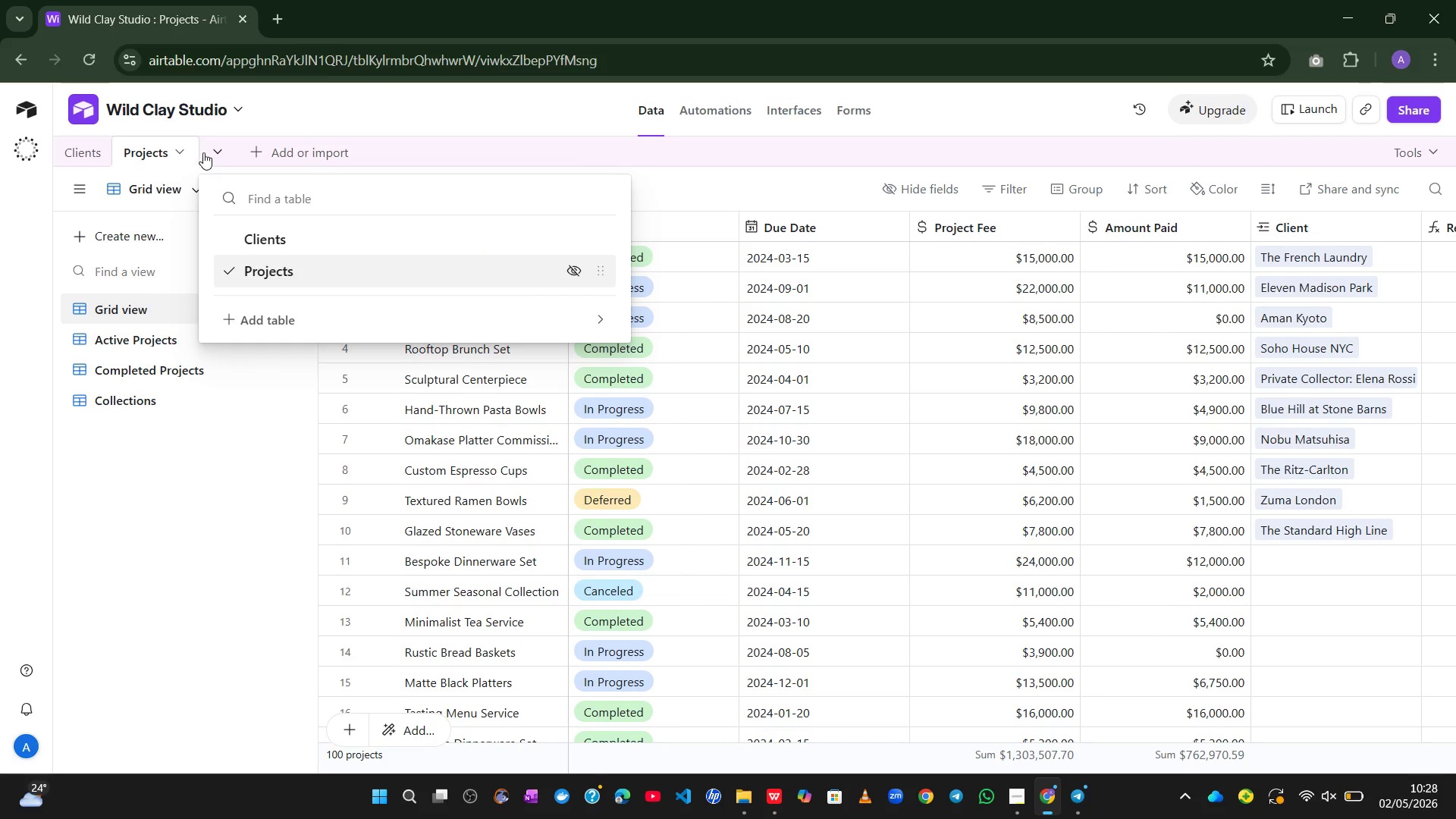 
left_click([200, 150])
 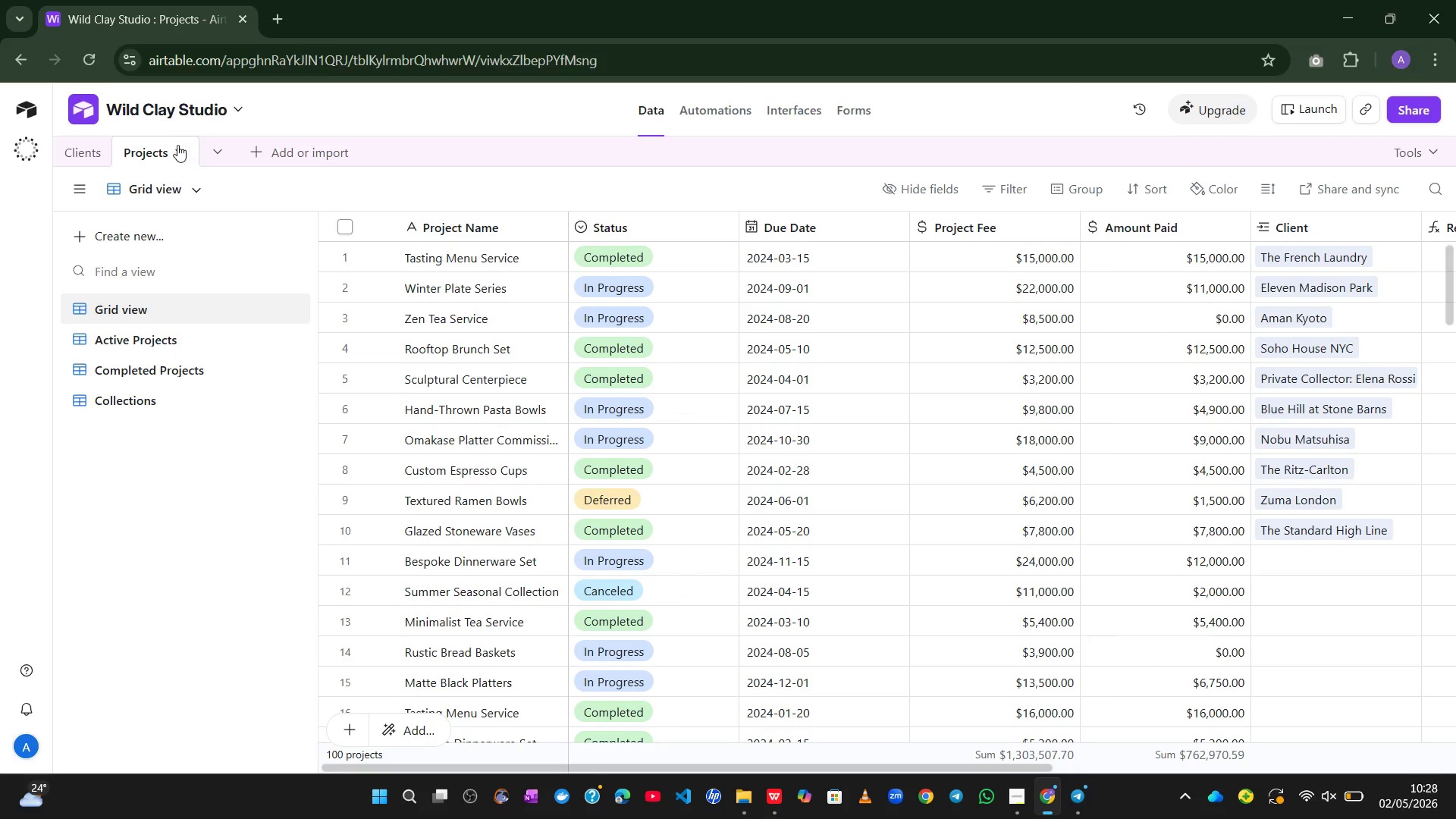 
left_click([177, 145])
 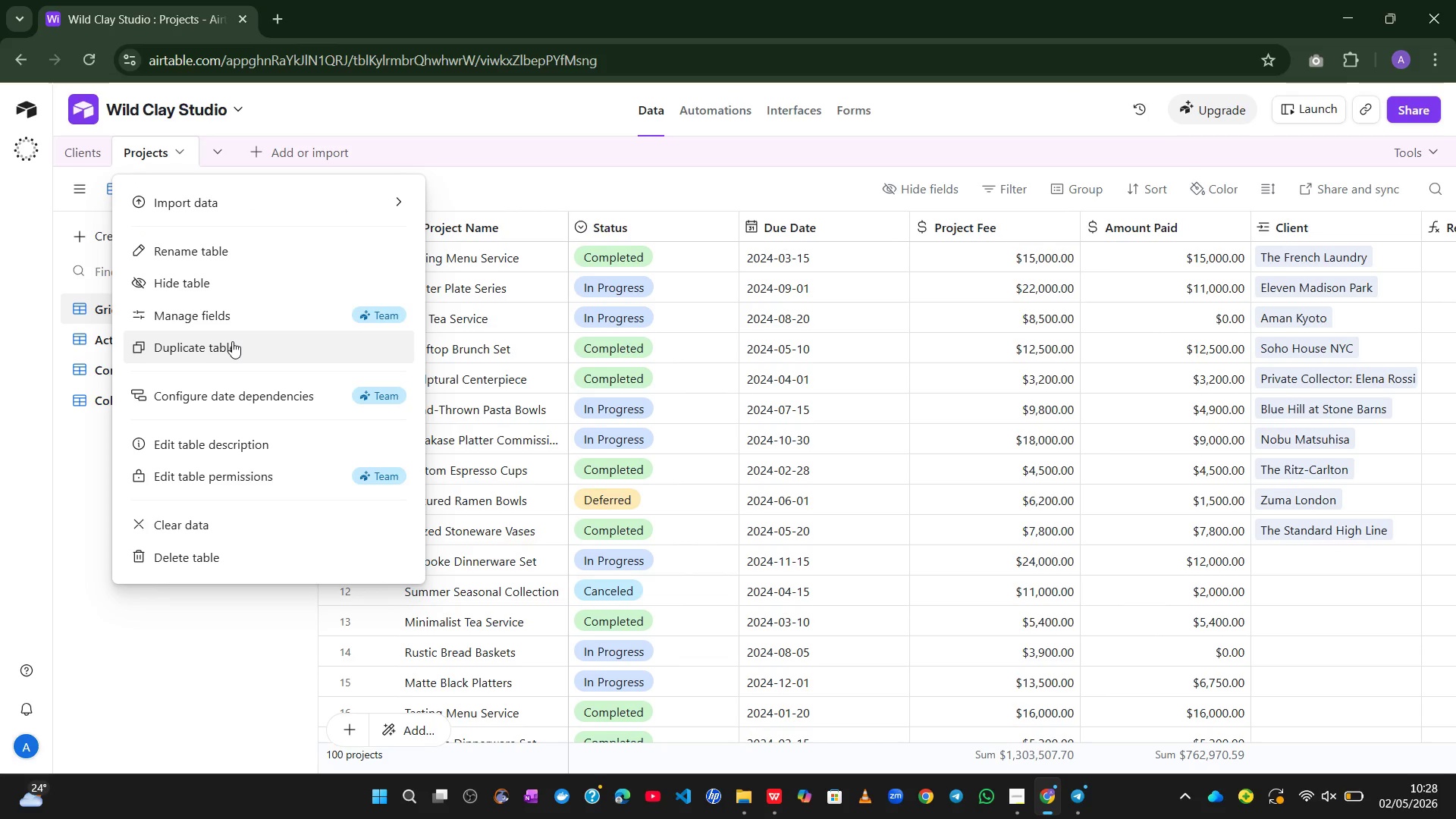 
wait(7.47)
 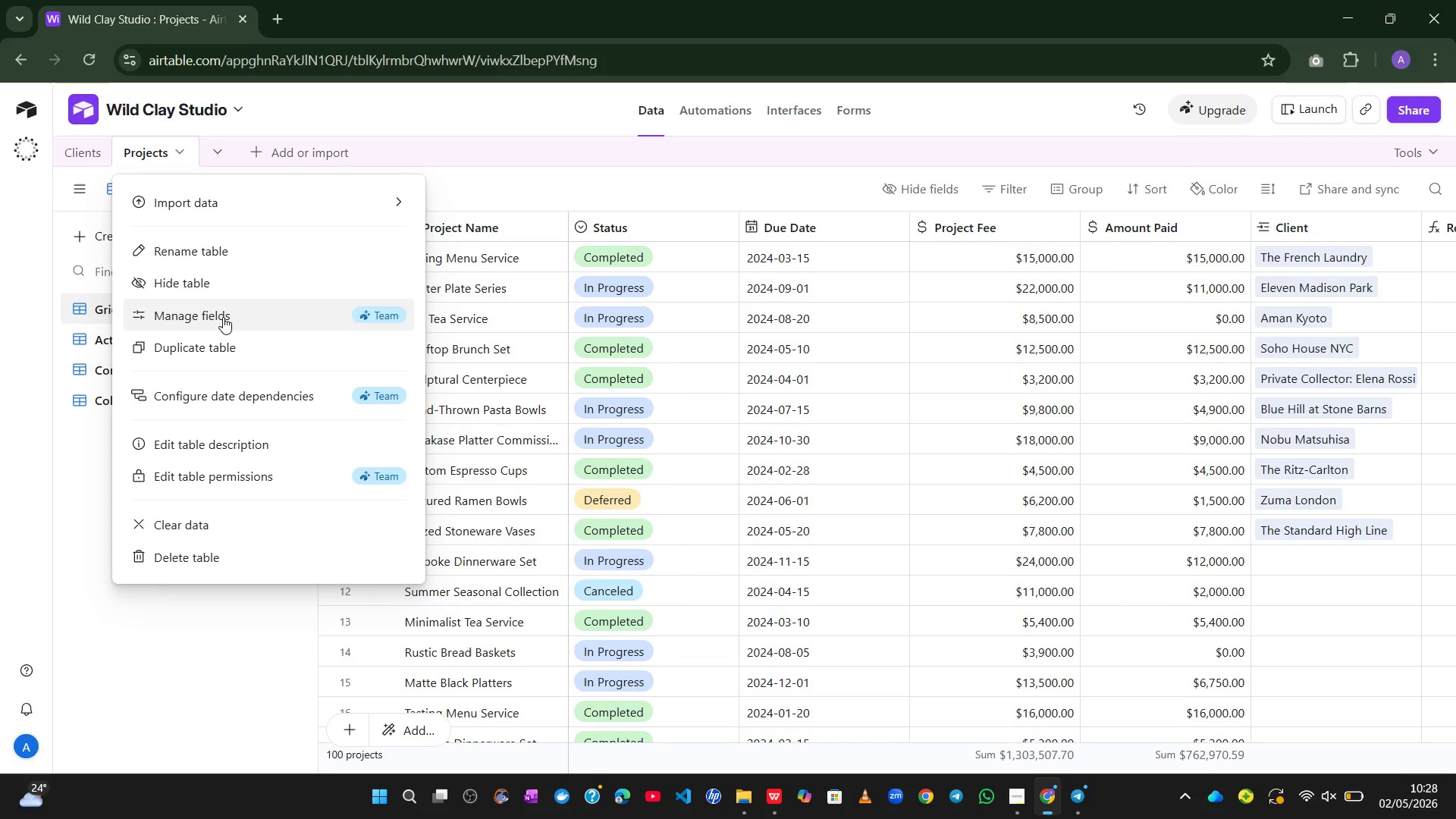 
left_click([183, 706])
 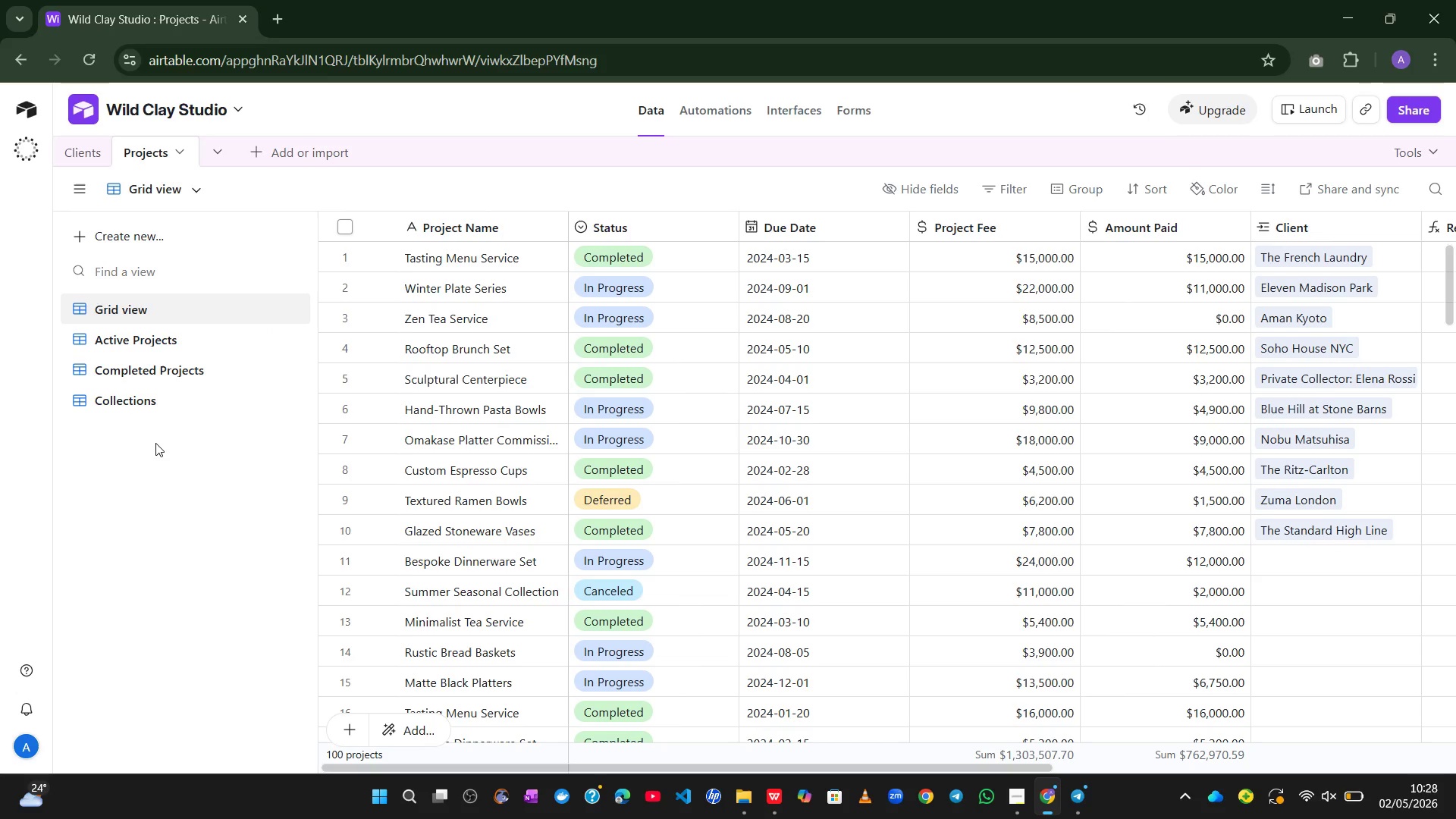 
wait(15.0)
 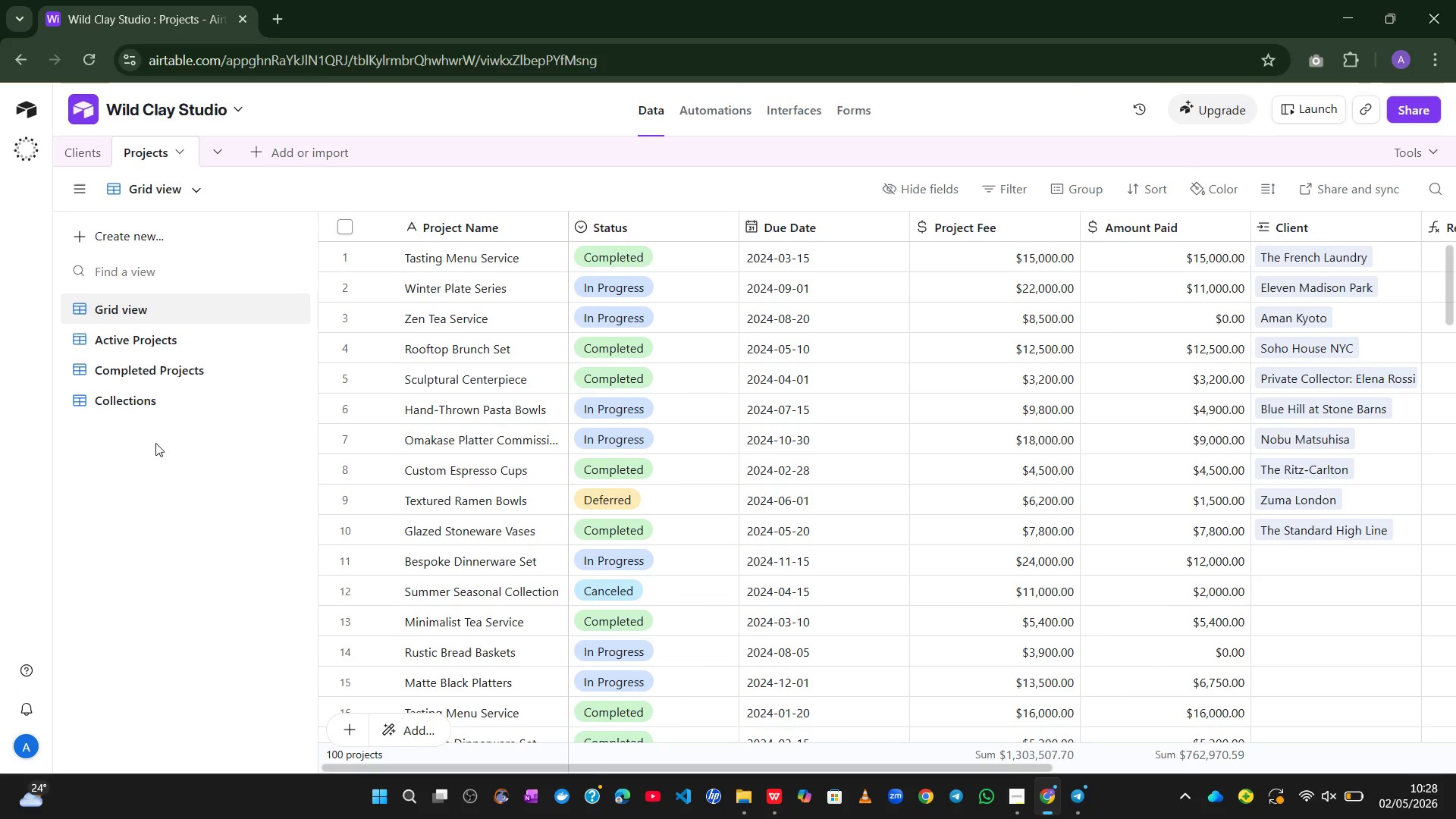 
left_click([197, 182])
 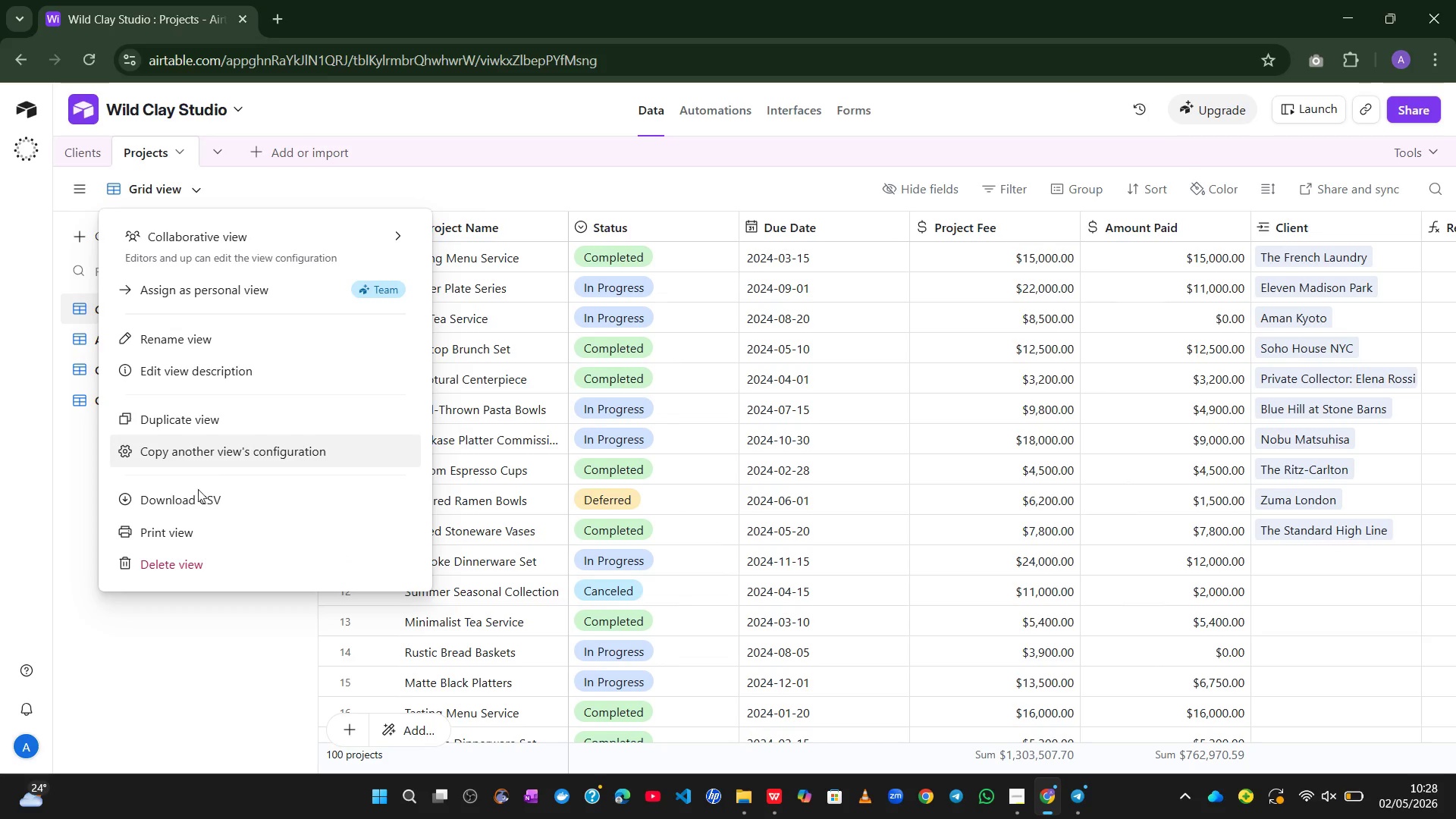 
left_click([198, 503])
 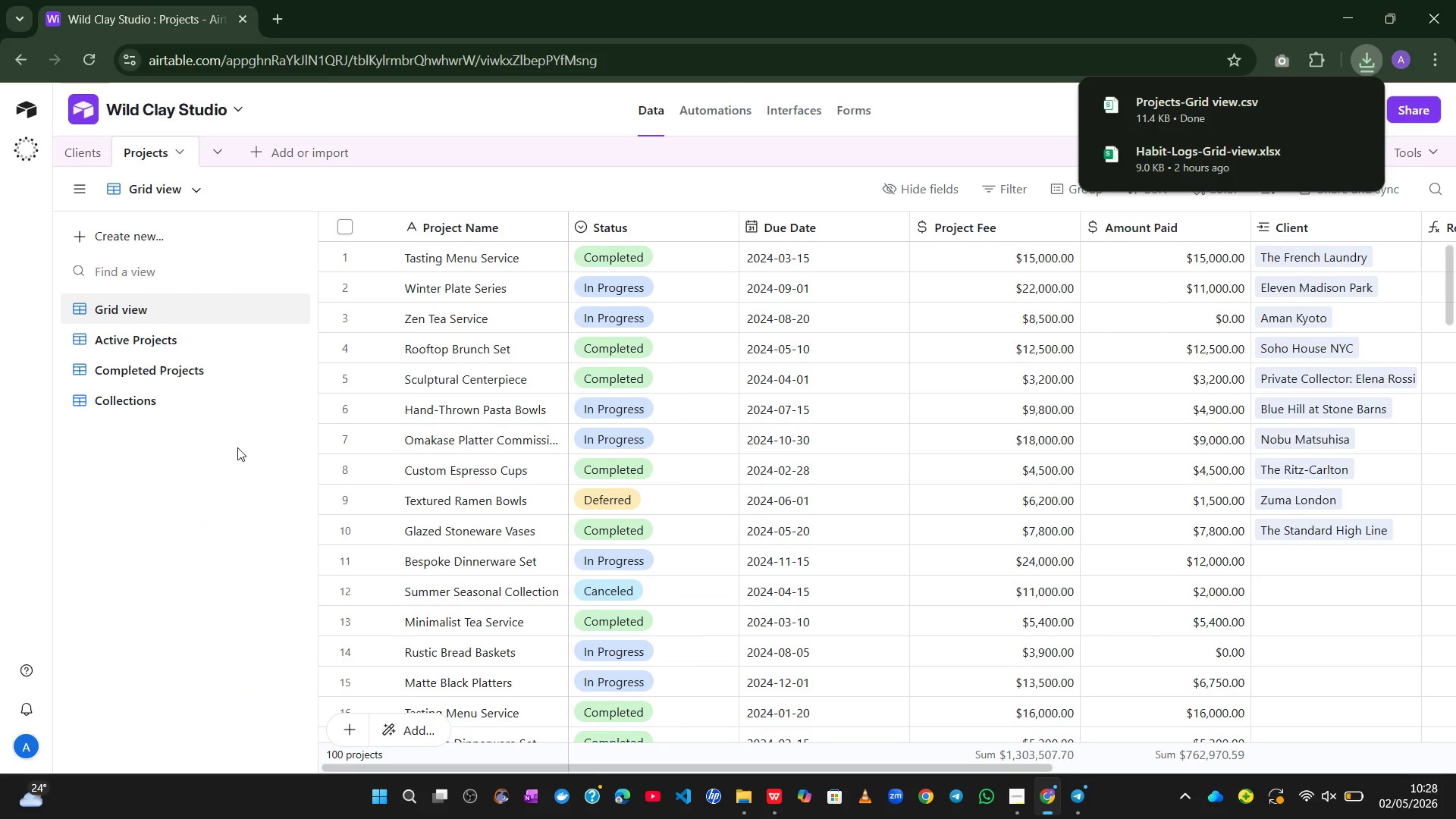 
wait(12.62)
 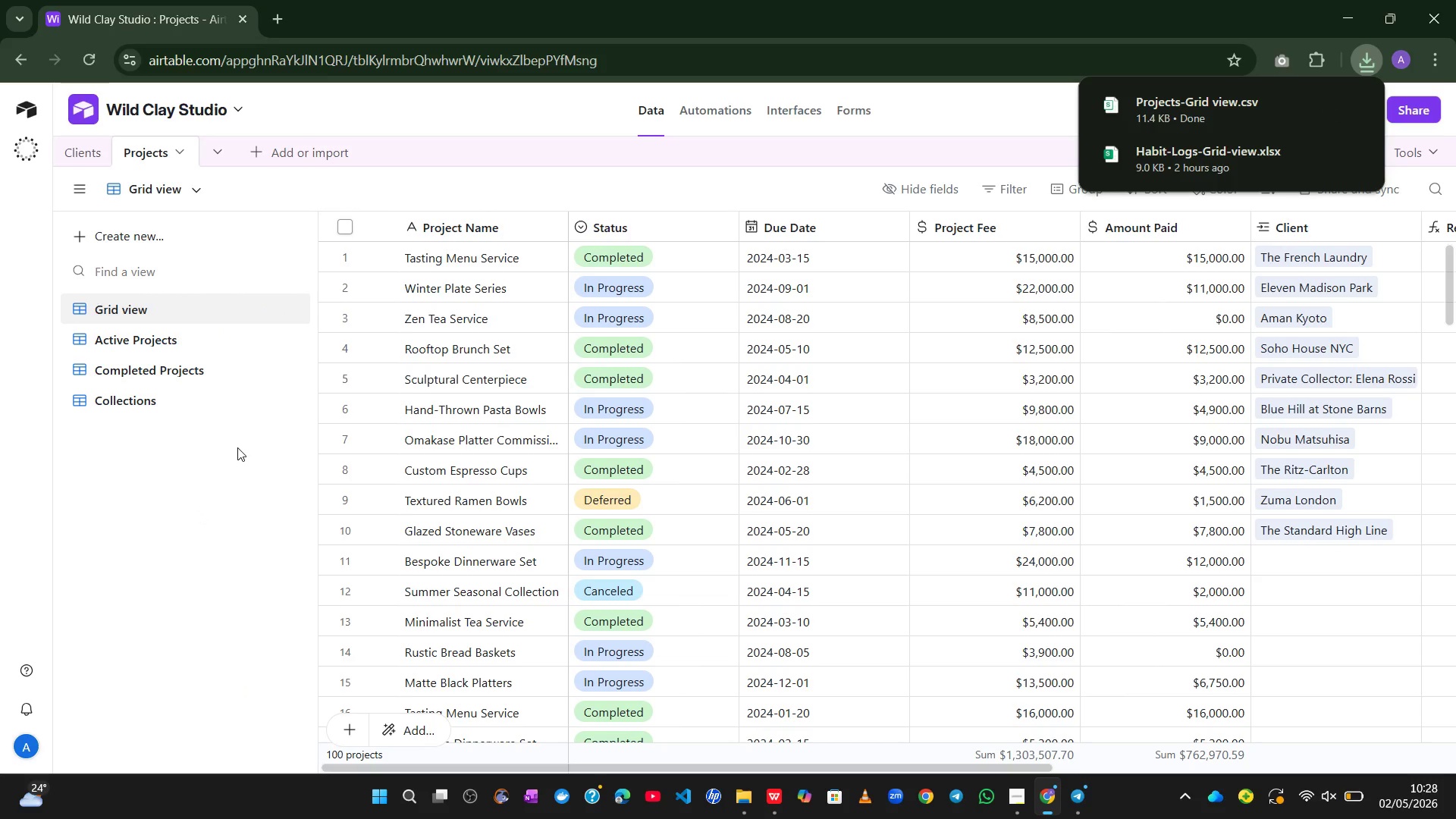 
left_click([202, 338])
 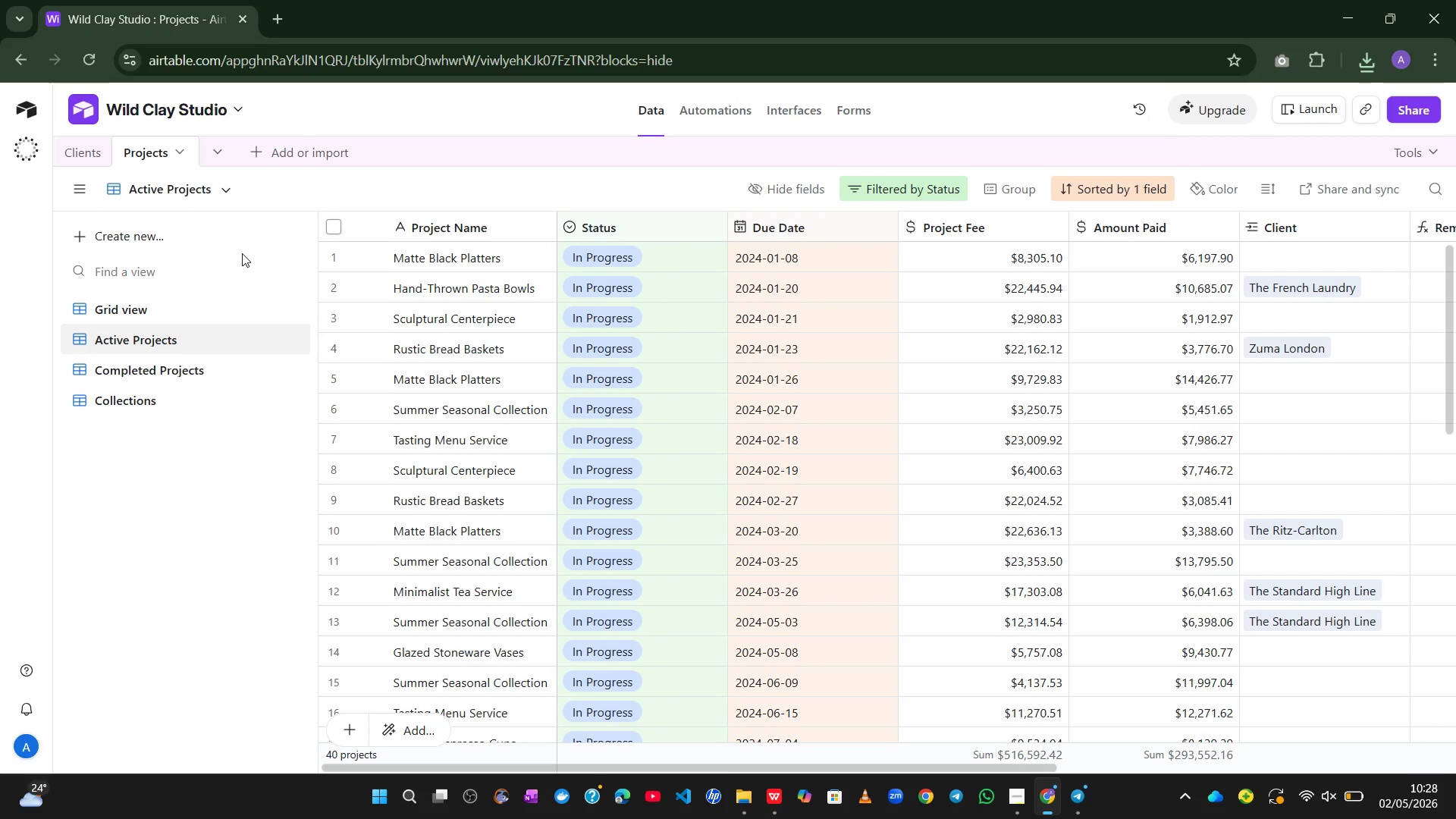 
left_click([224, 189])
 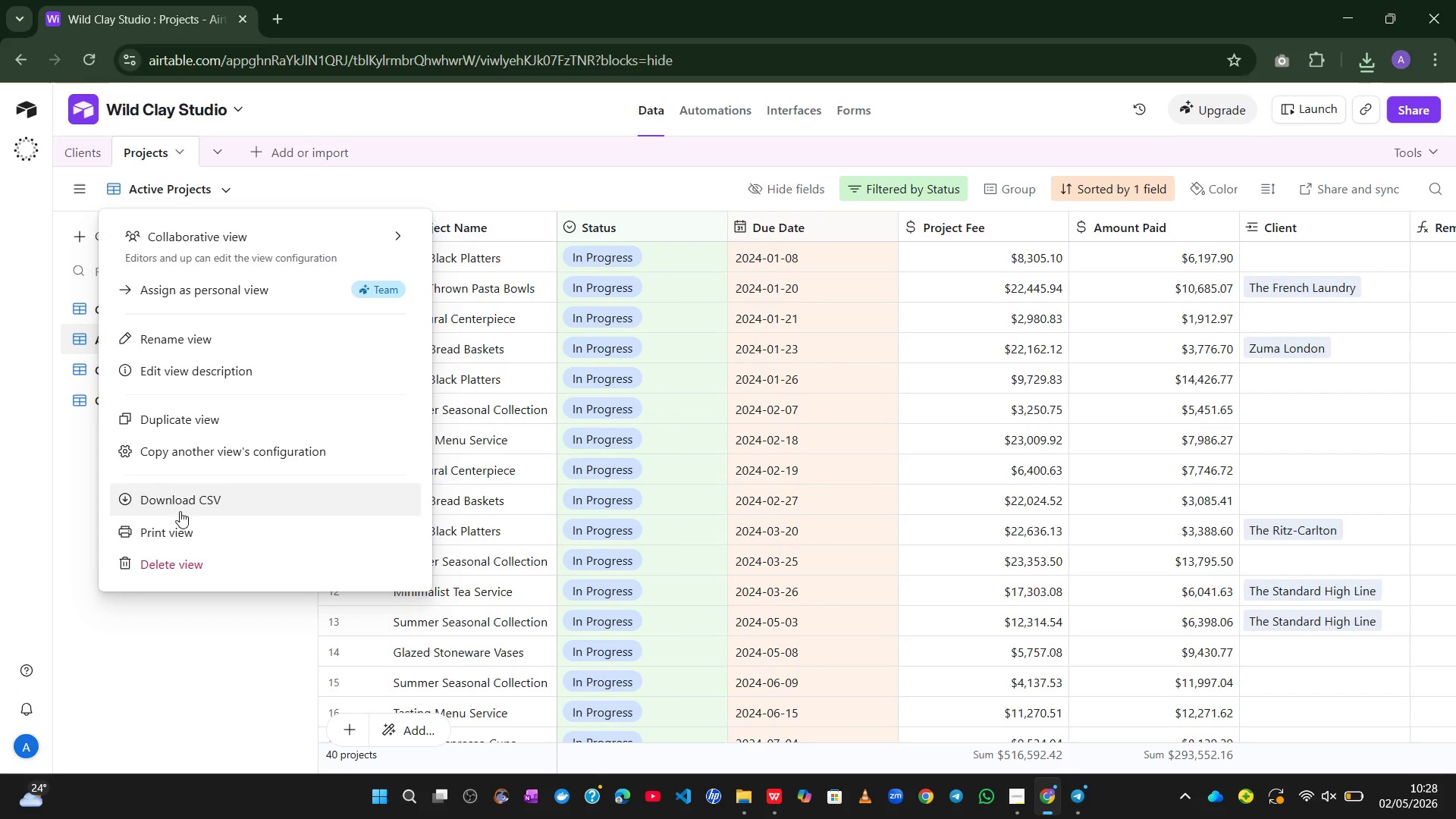 
left_click([165, 535])
 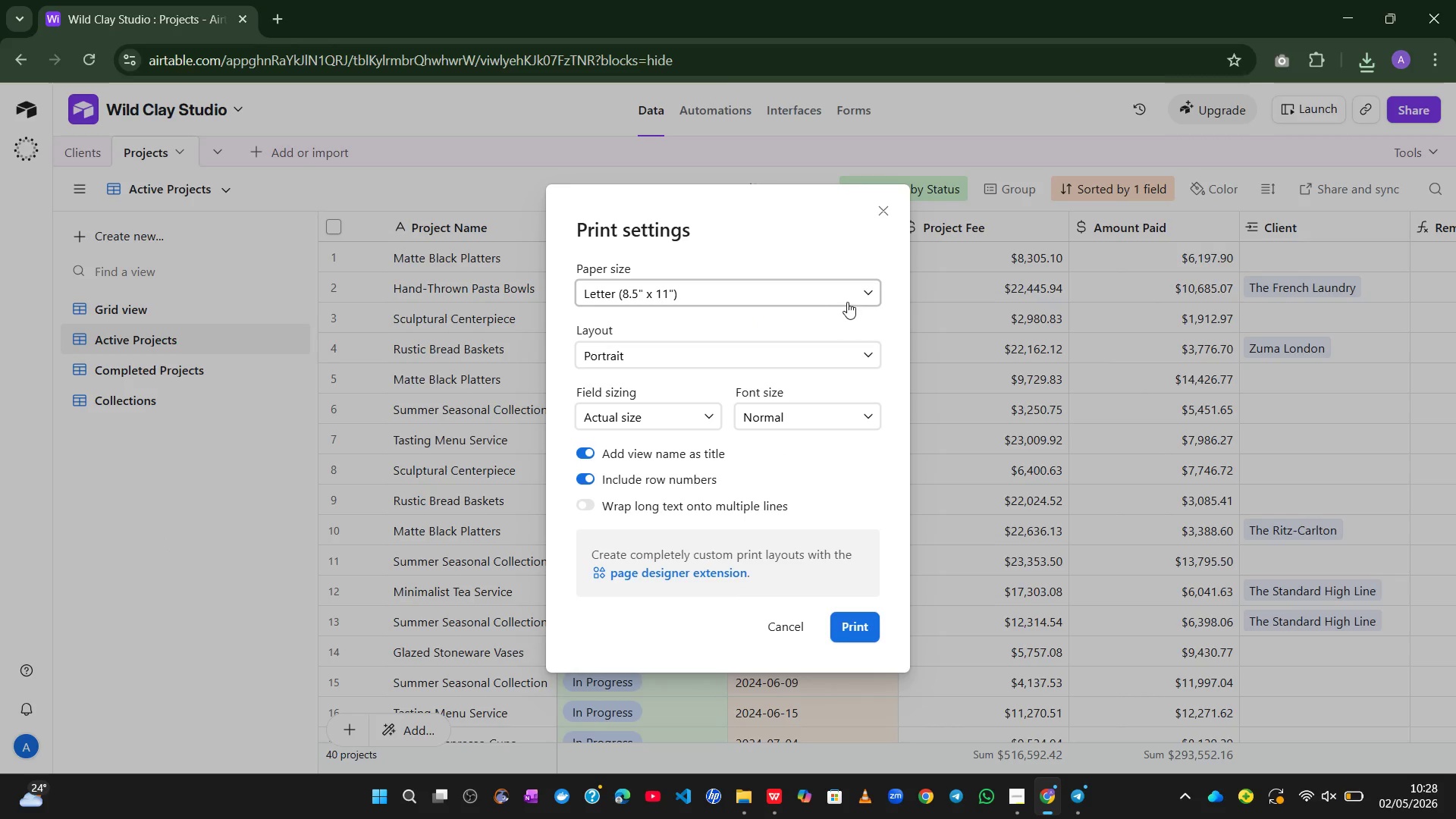 
wait(5.02)
 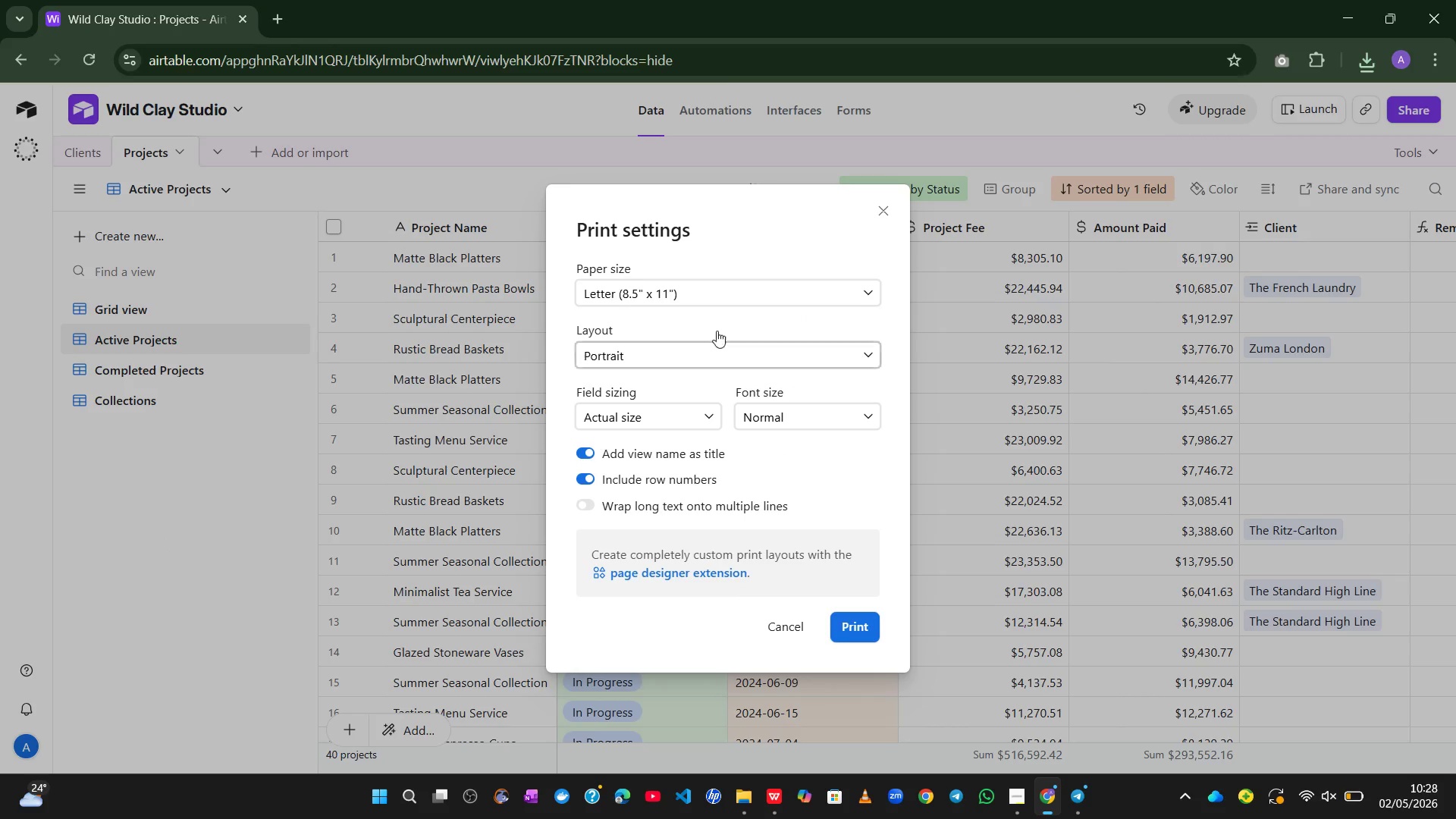 
left_click([858, 620])
 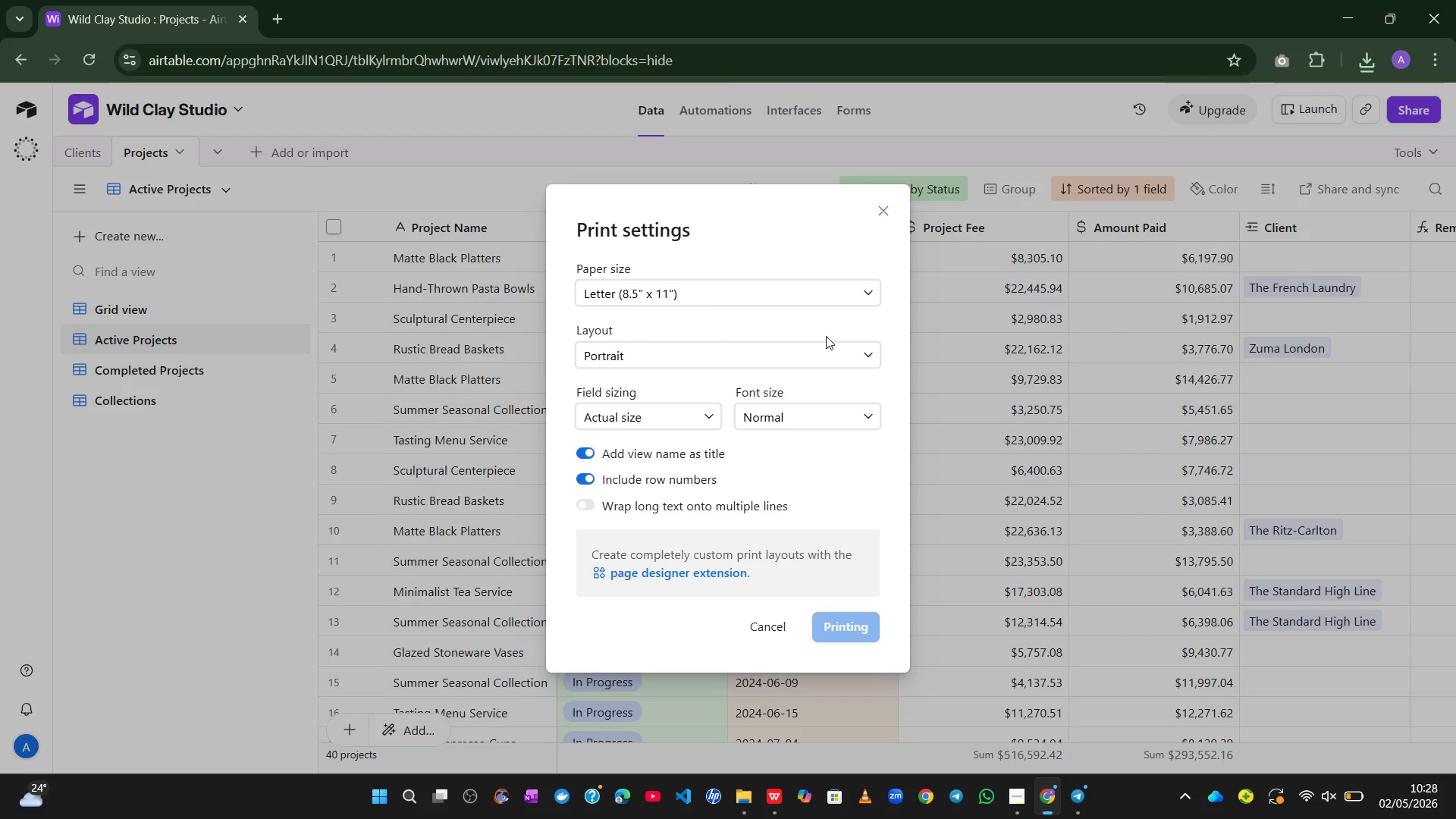 
wait(8.17)
 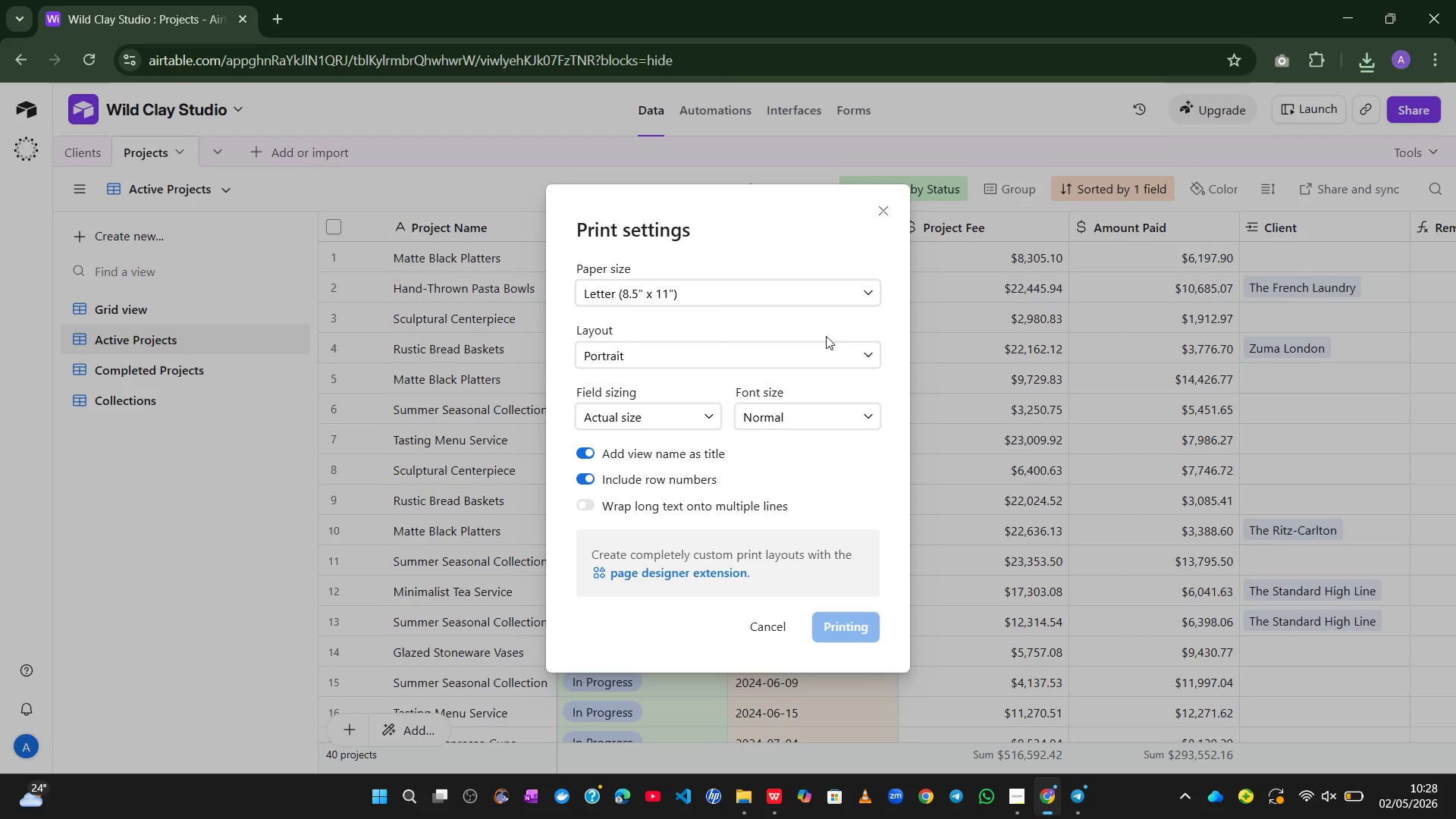 
left_click([1087, 696])
 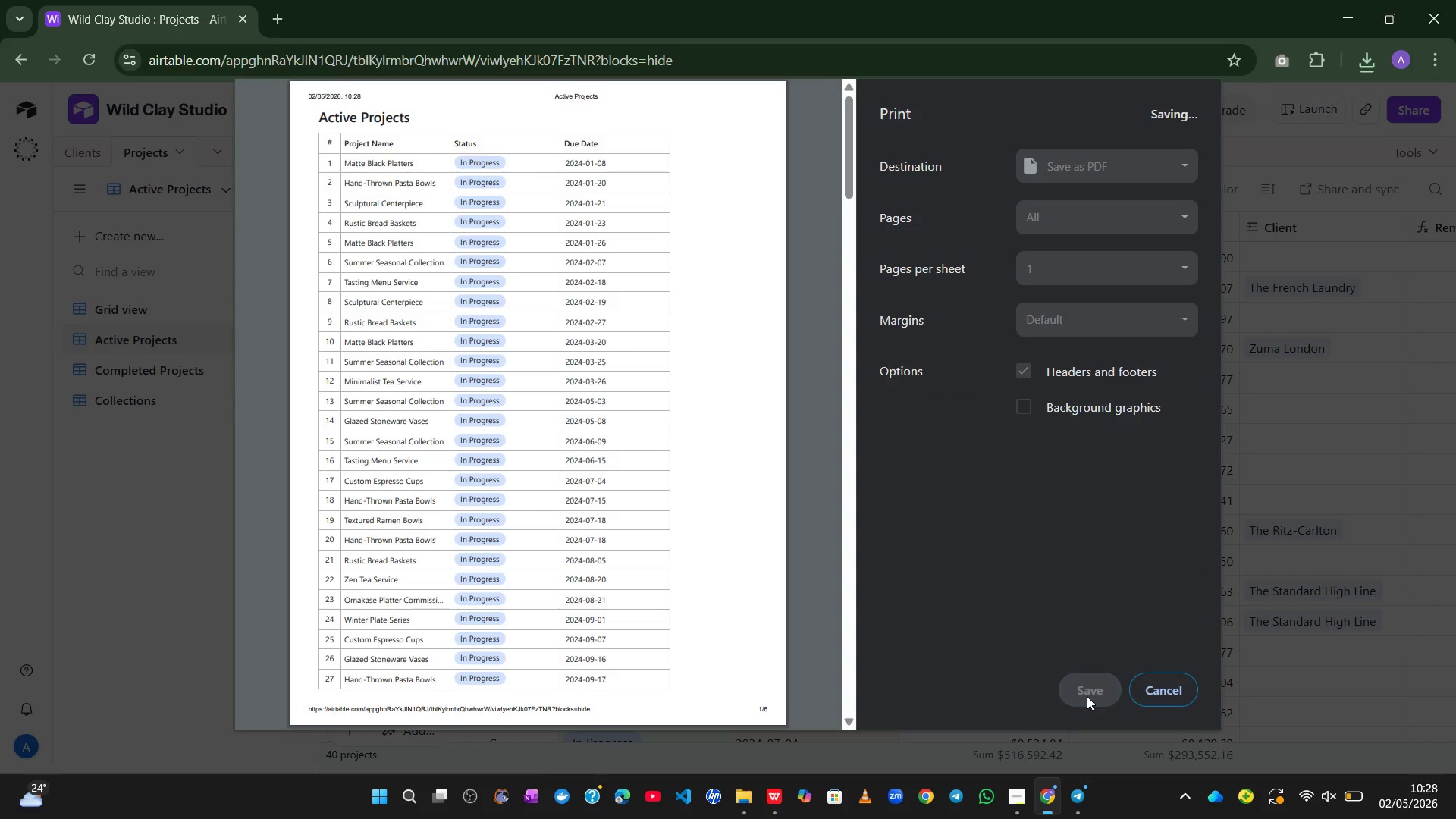 
mouse_move([1019, 527])
 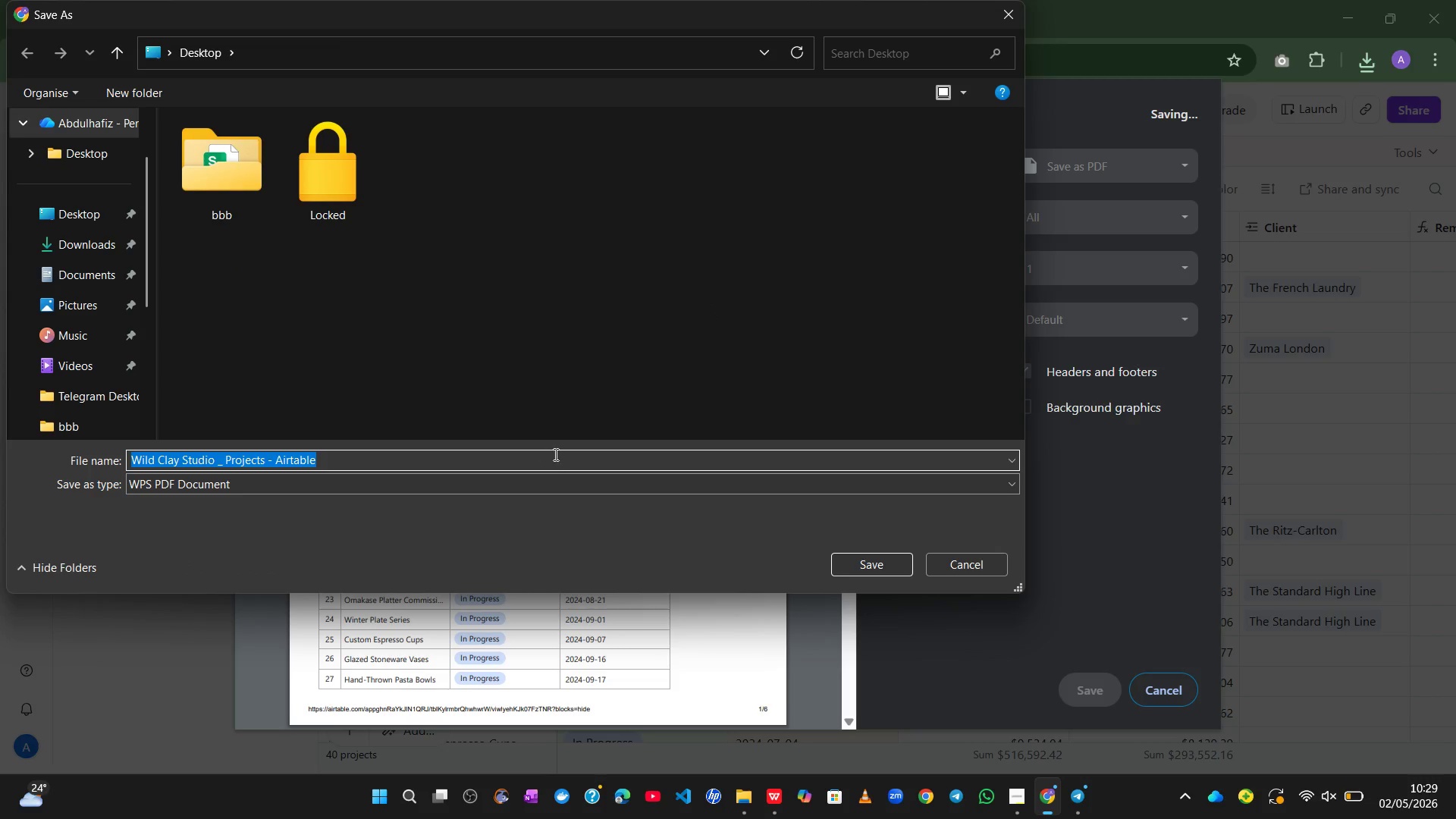 
wait(8.84)
 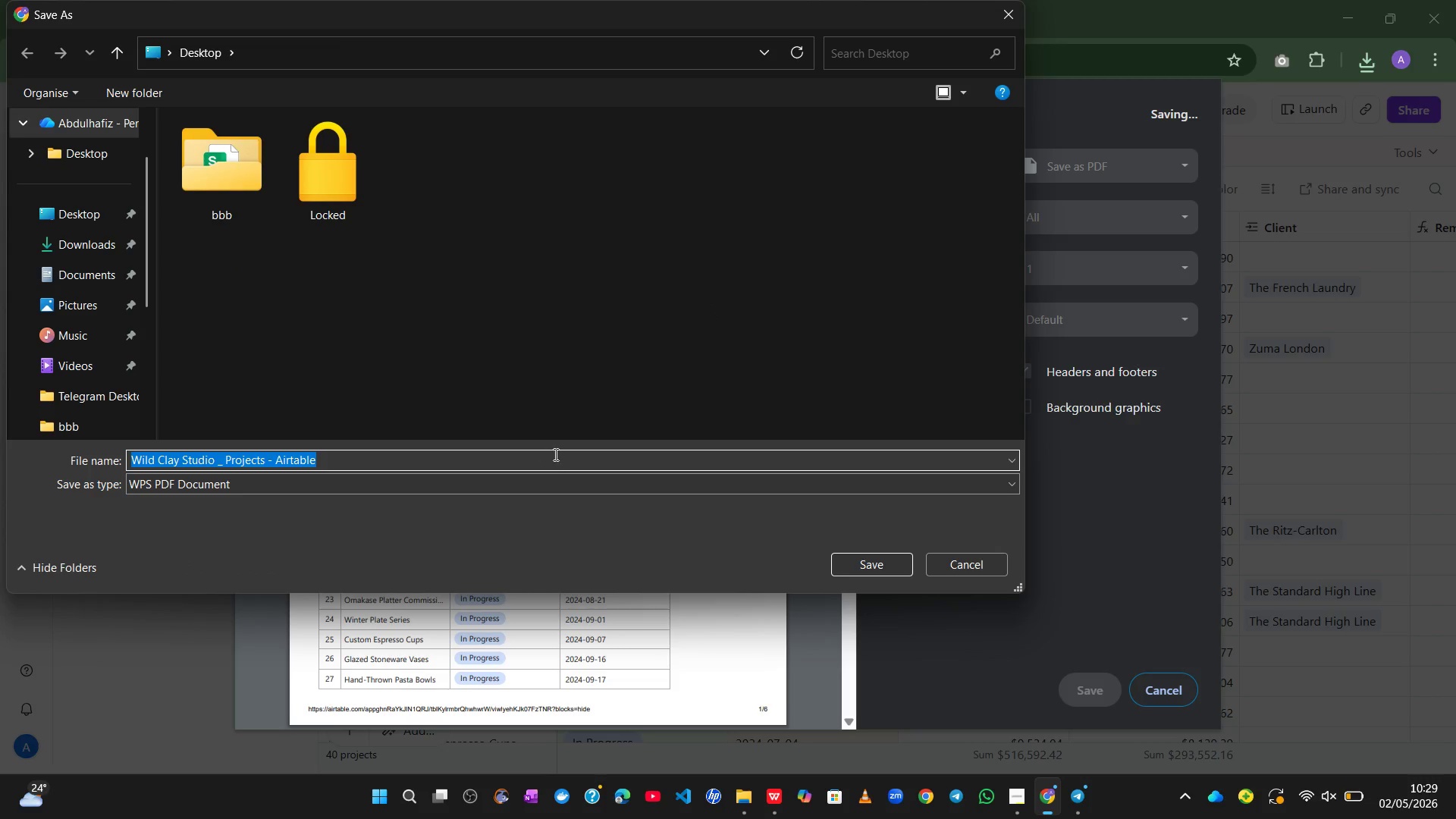 
left_click([422, 460])
 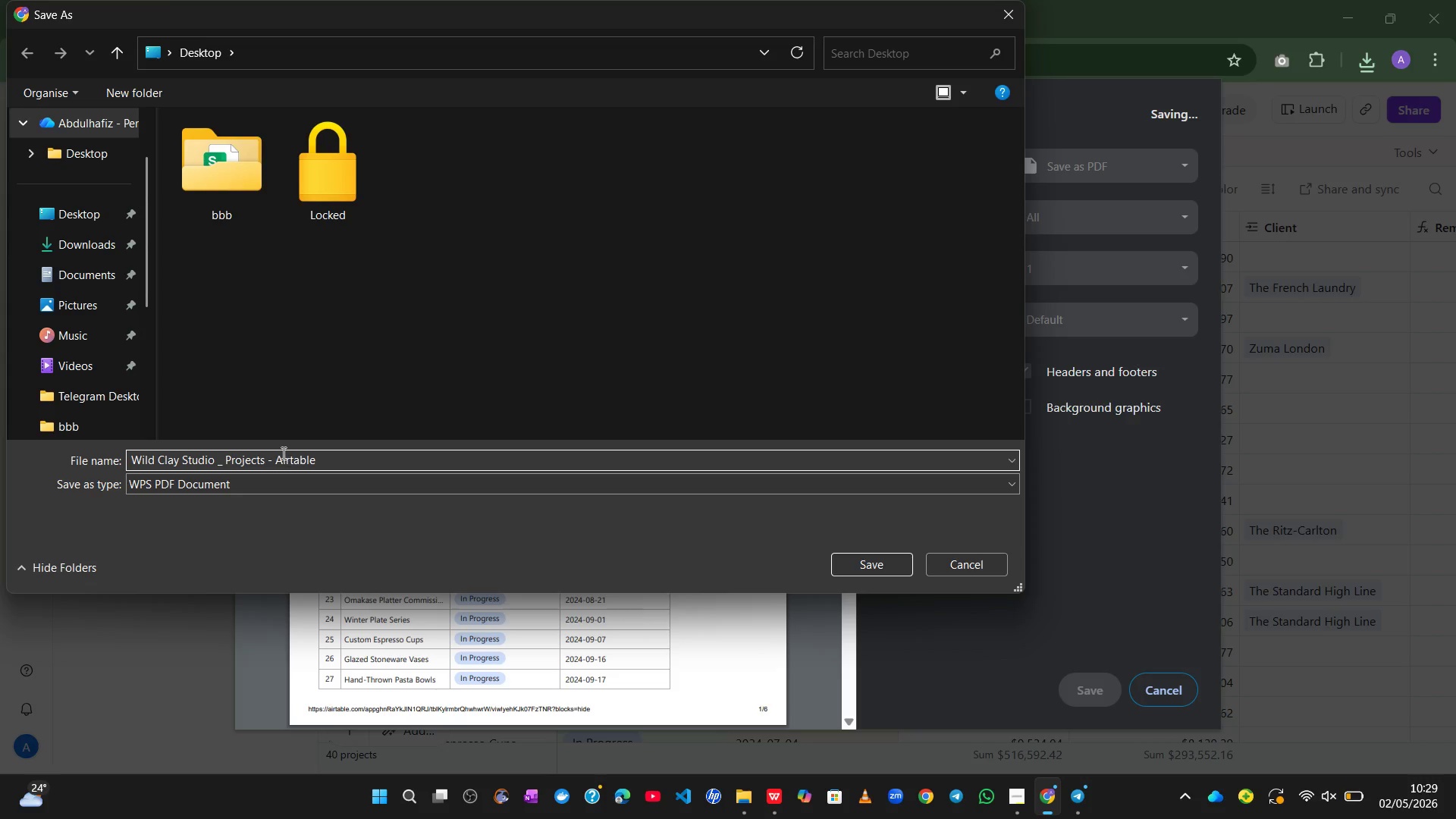 
left_click_drag(start_coordinate=[282, 453], to_coordinate=[332, 453])
 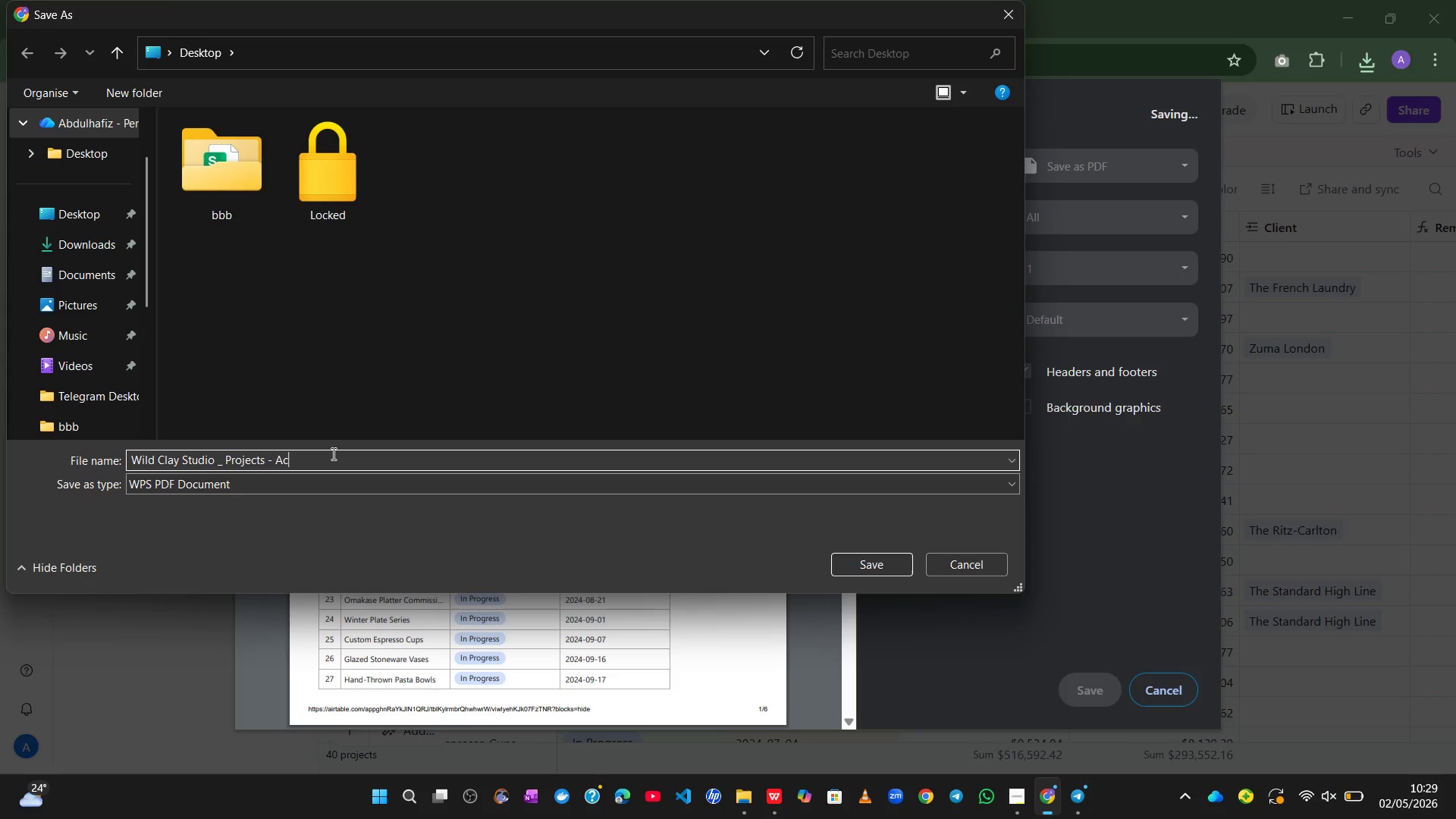 
type(ctive Projects)
 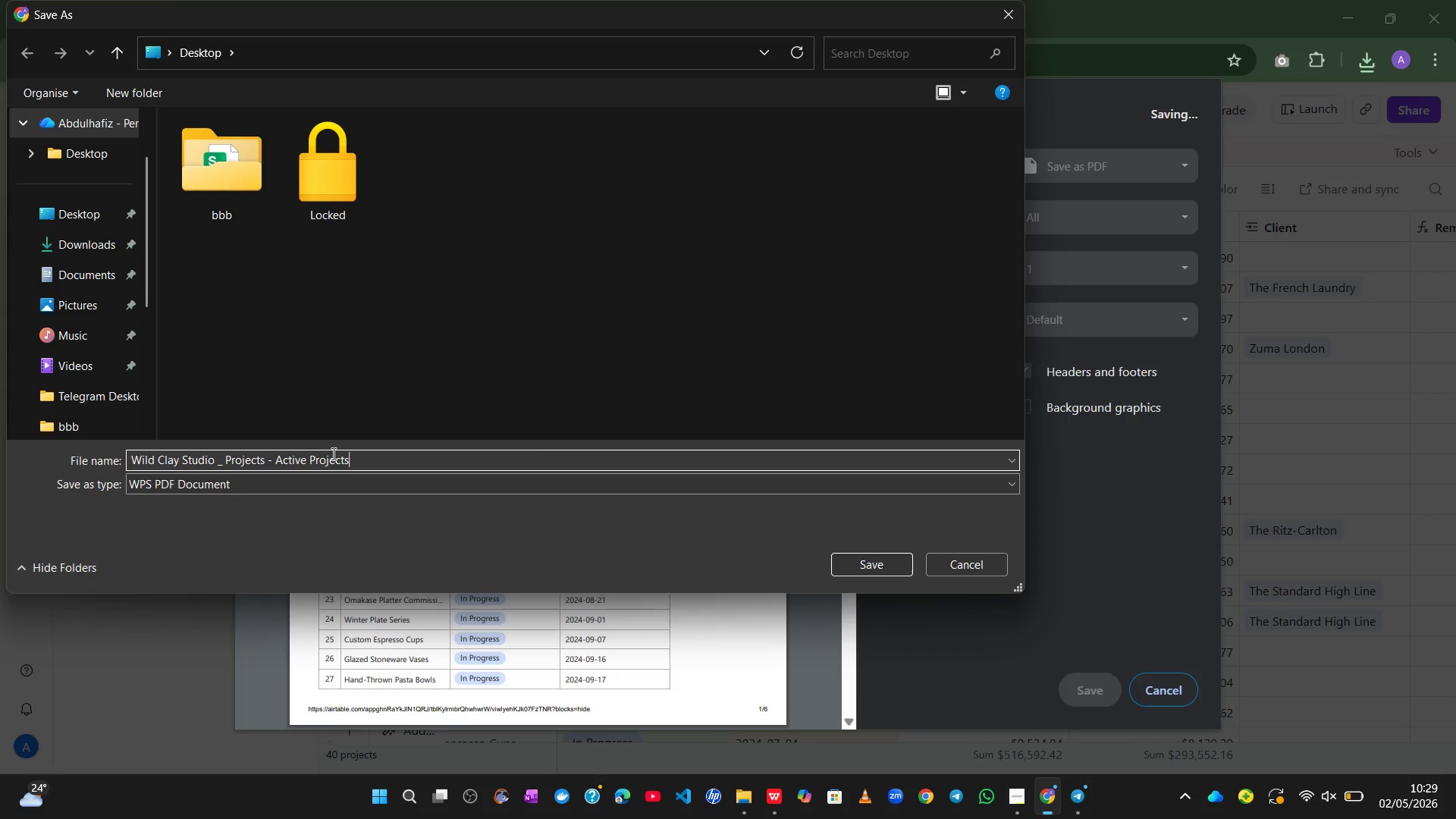 
left_click([880, 570])
 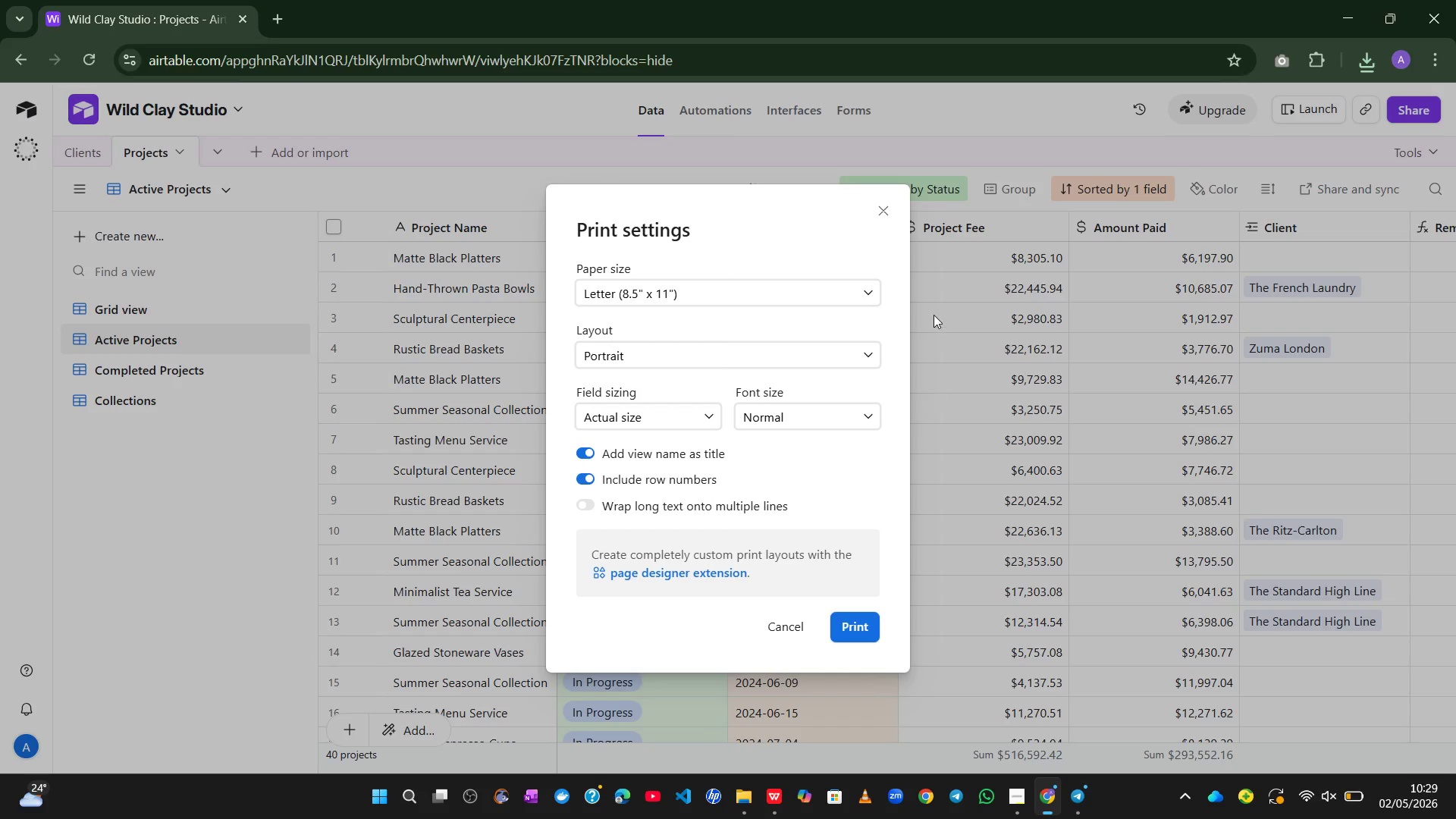 
left_click([880, 201])
 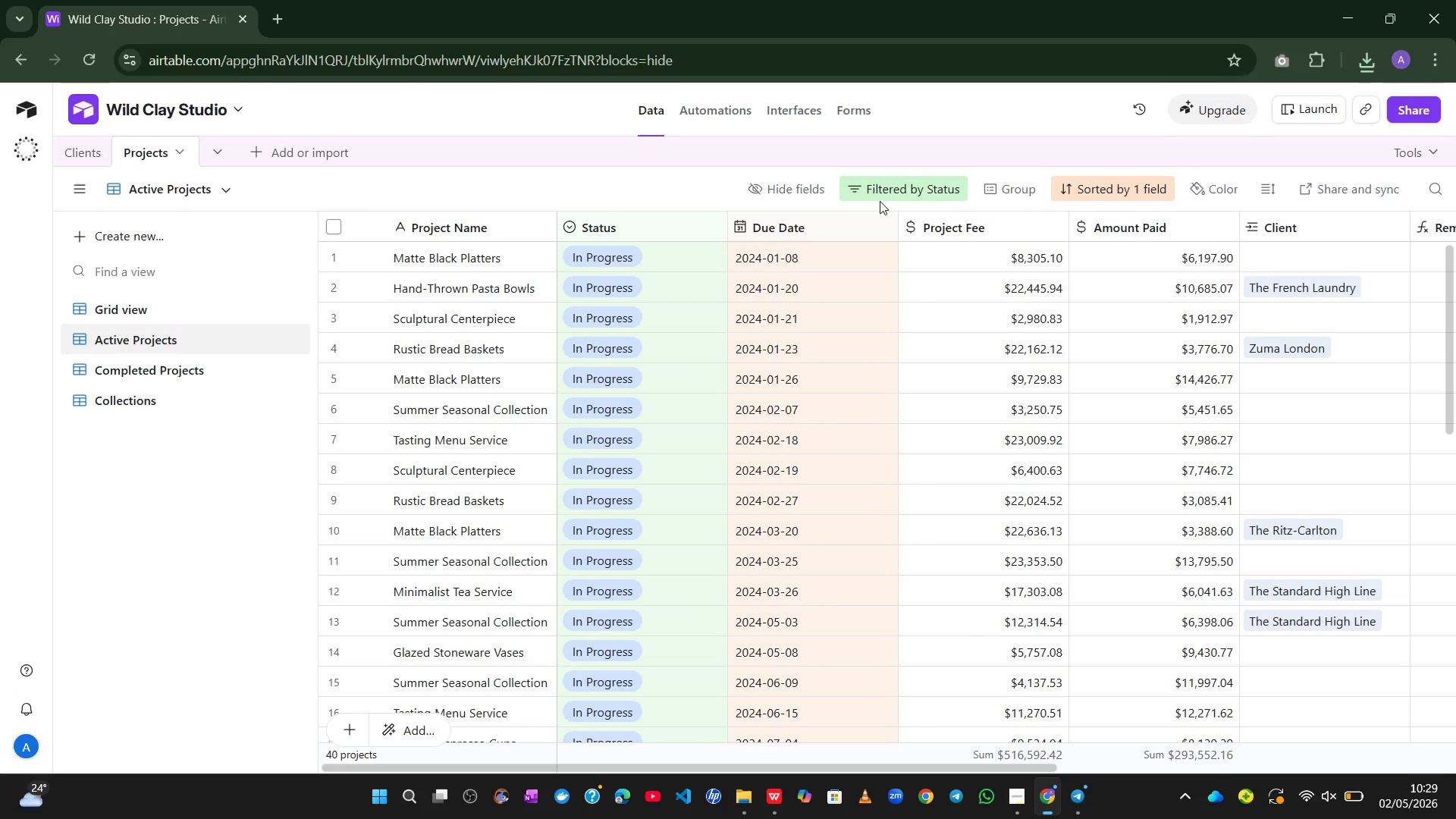 
wait(8.48)
 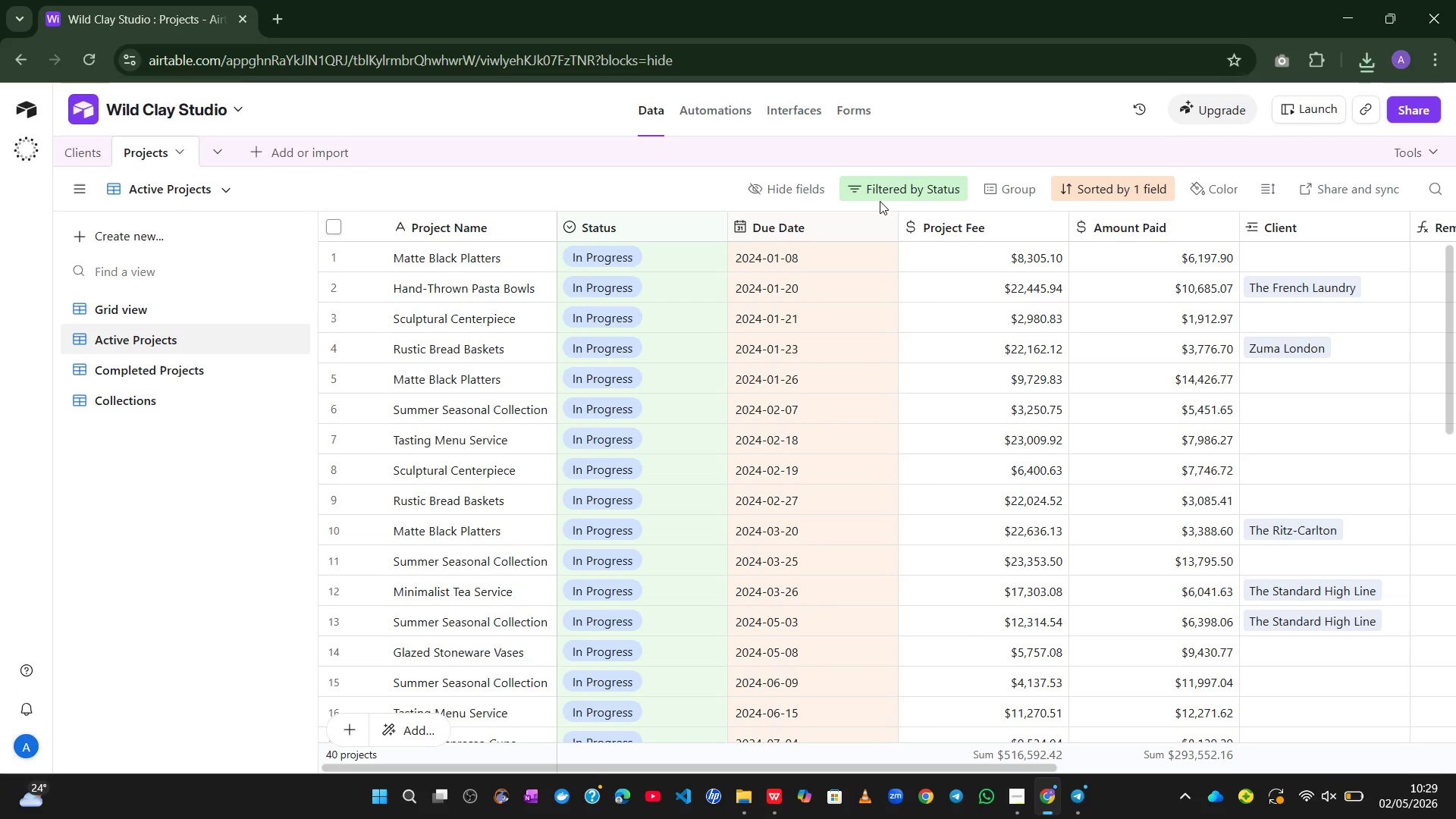 
left_click([140, 412])
 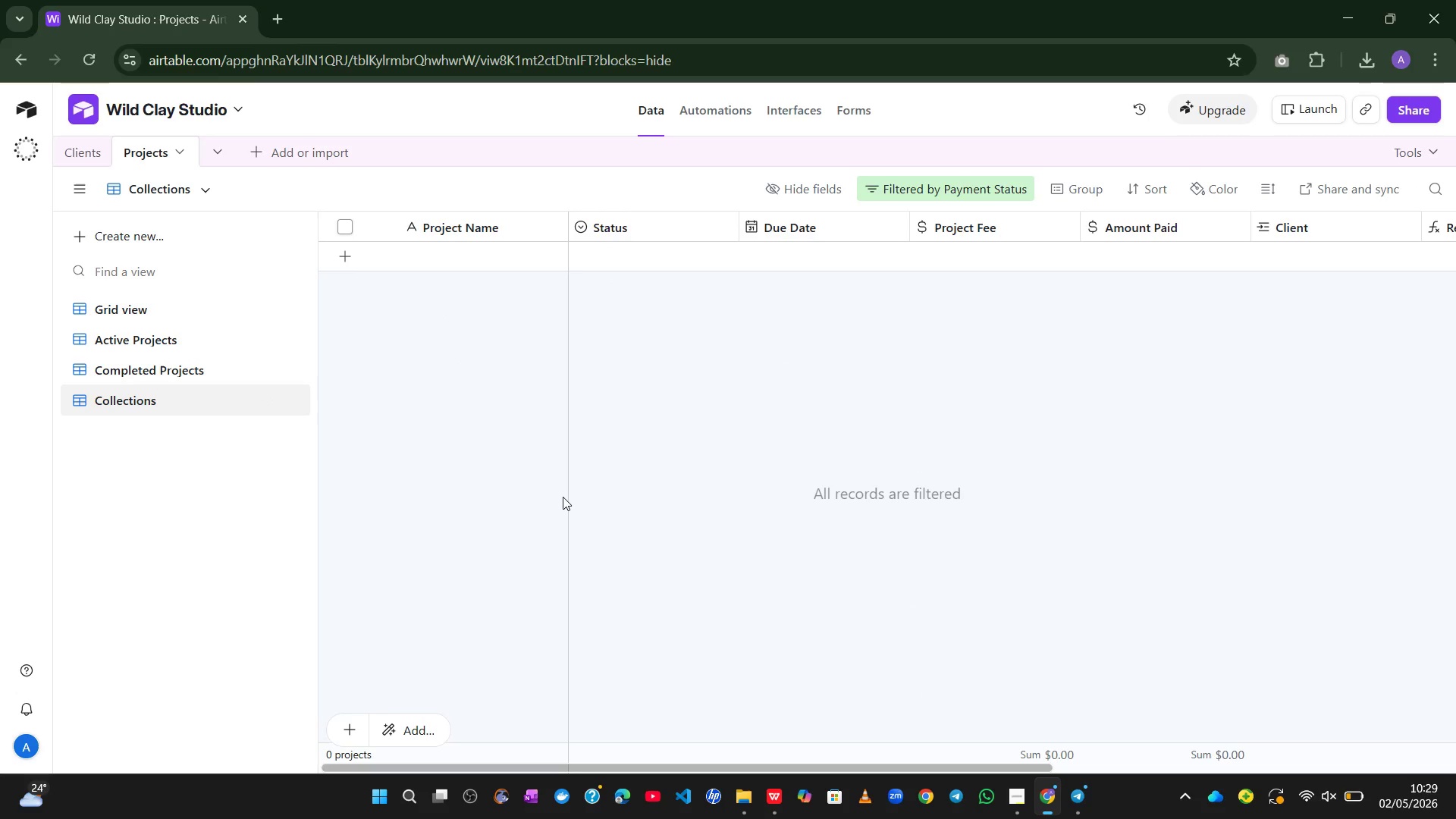 
wait(7.73)
 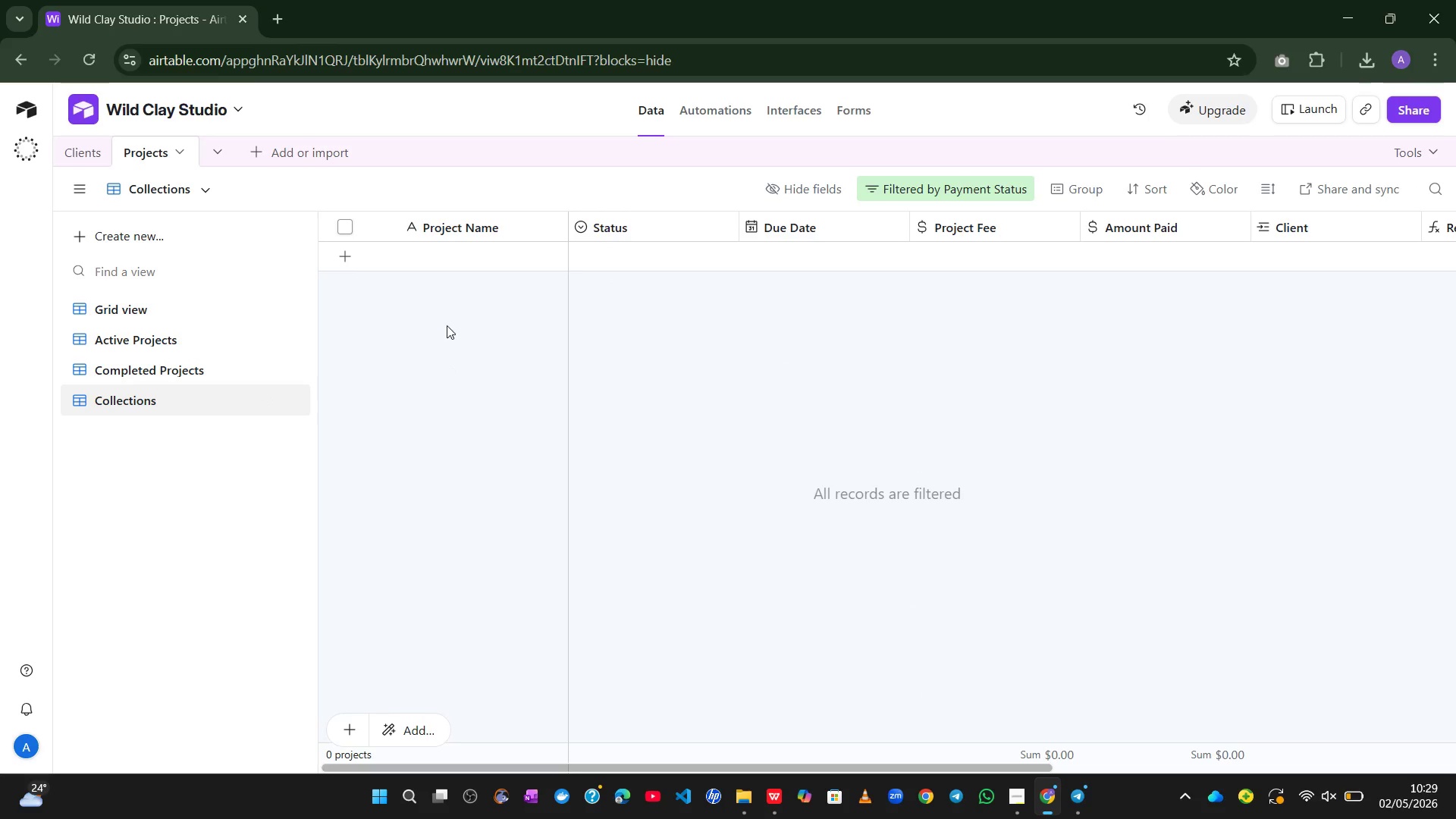 
left_click([927, 191])
 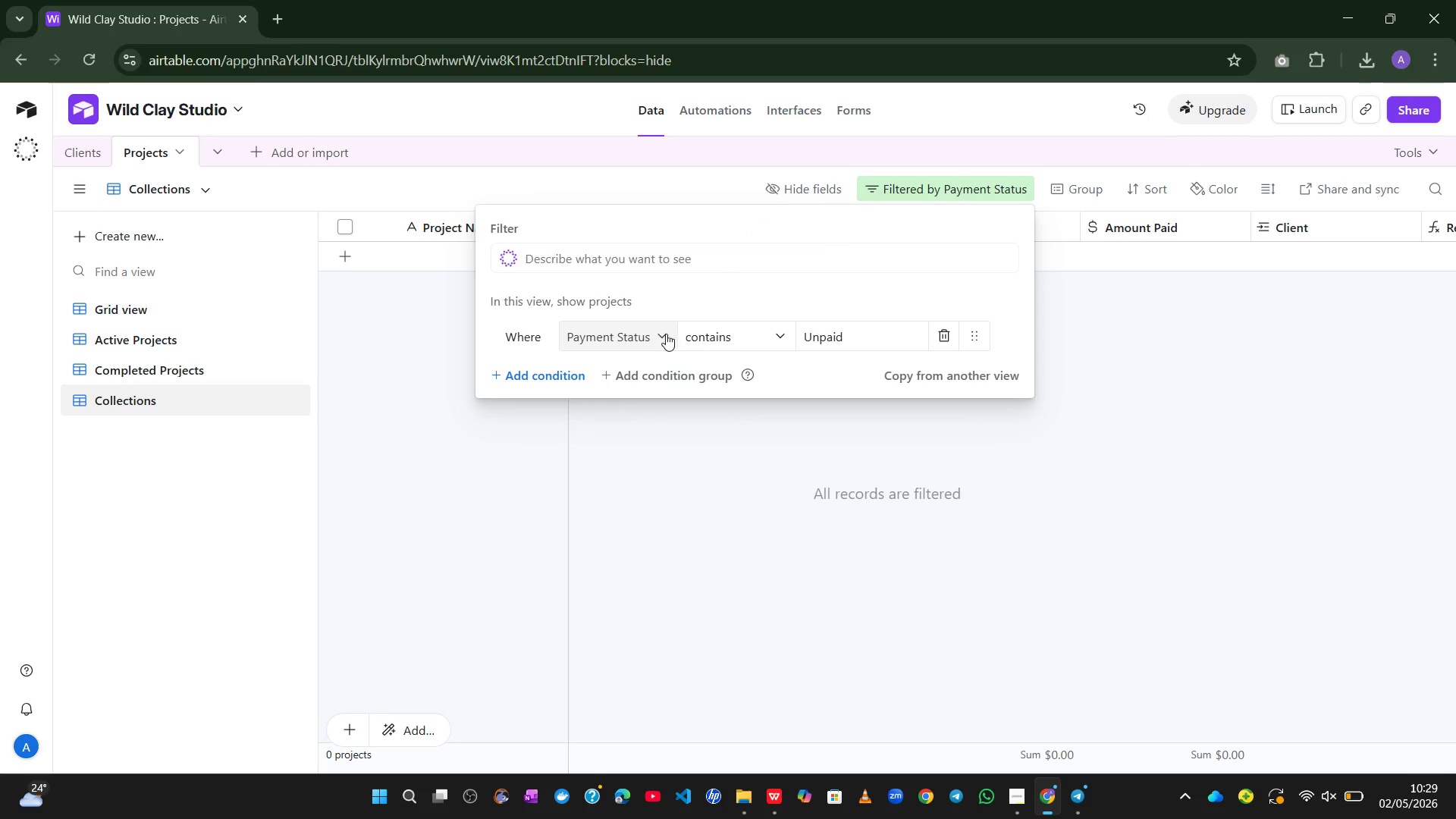 
left_click([629, 449])
 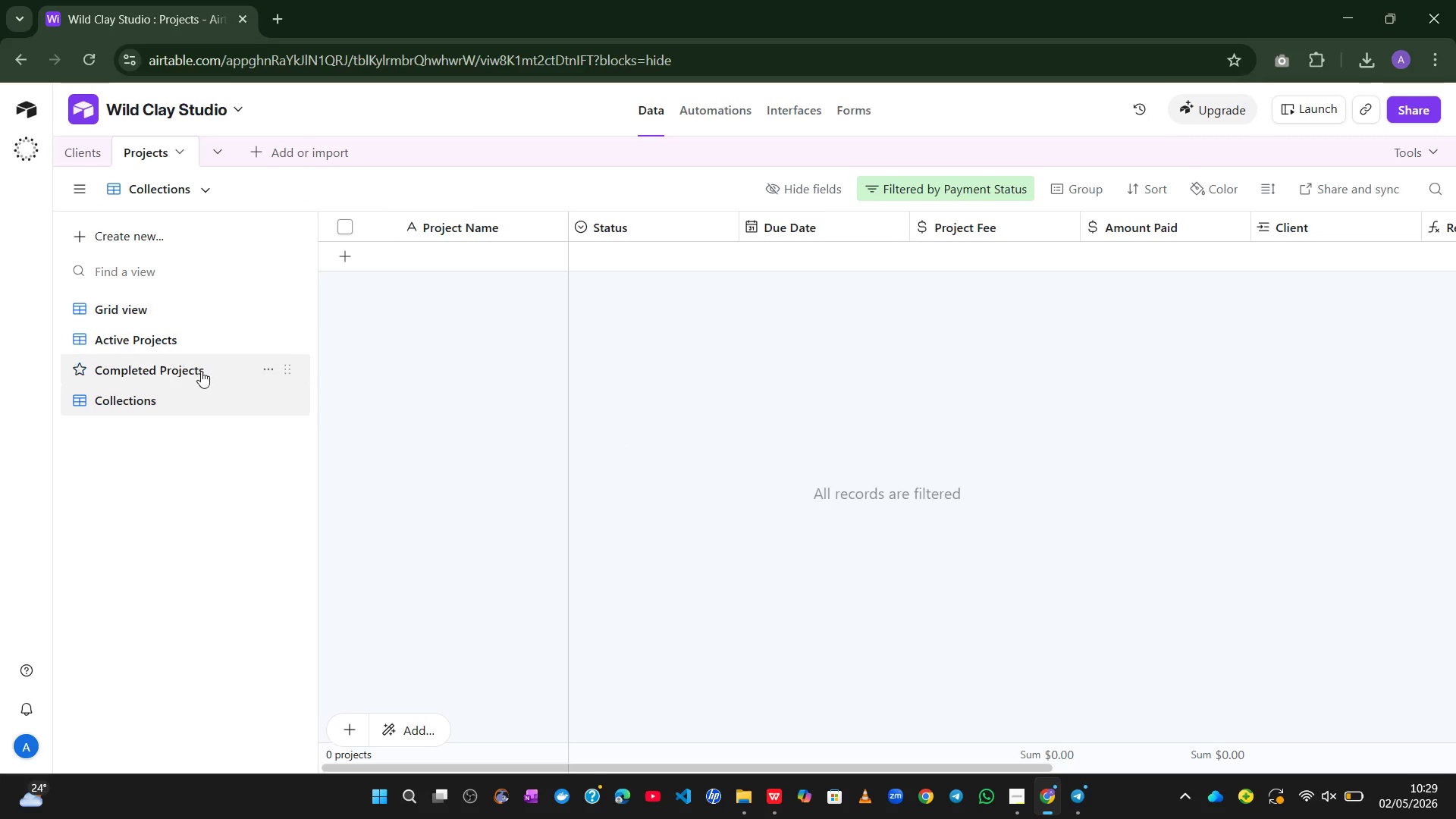 
left_click([202, 184])
 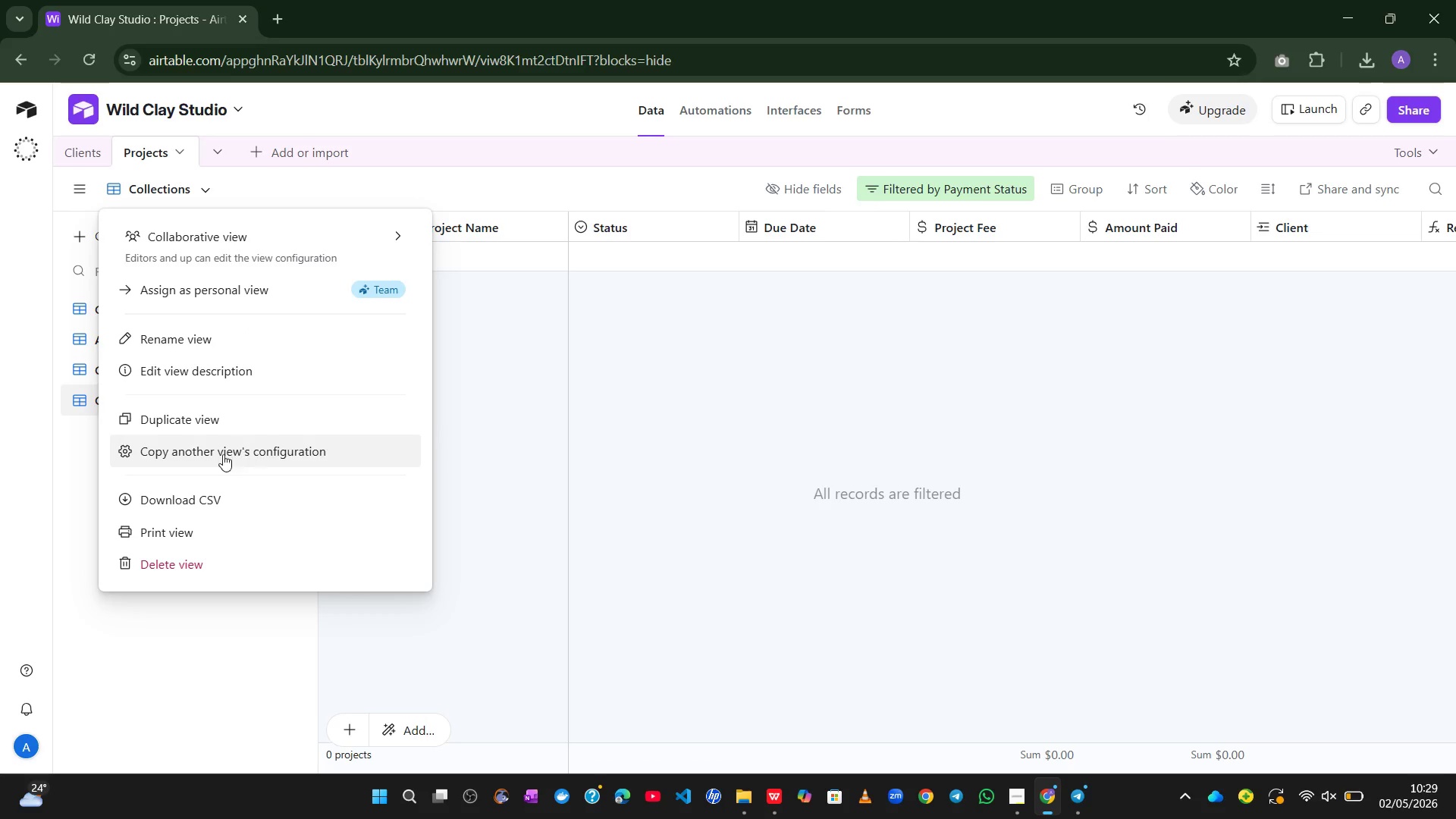 
left_click([190, 532])
 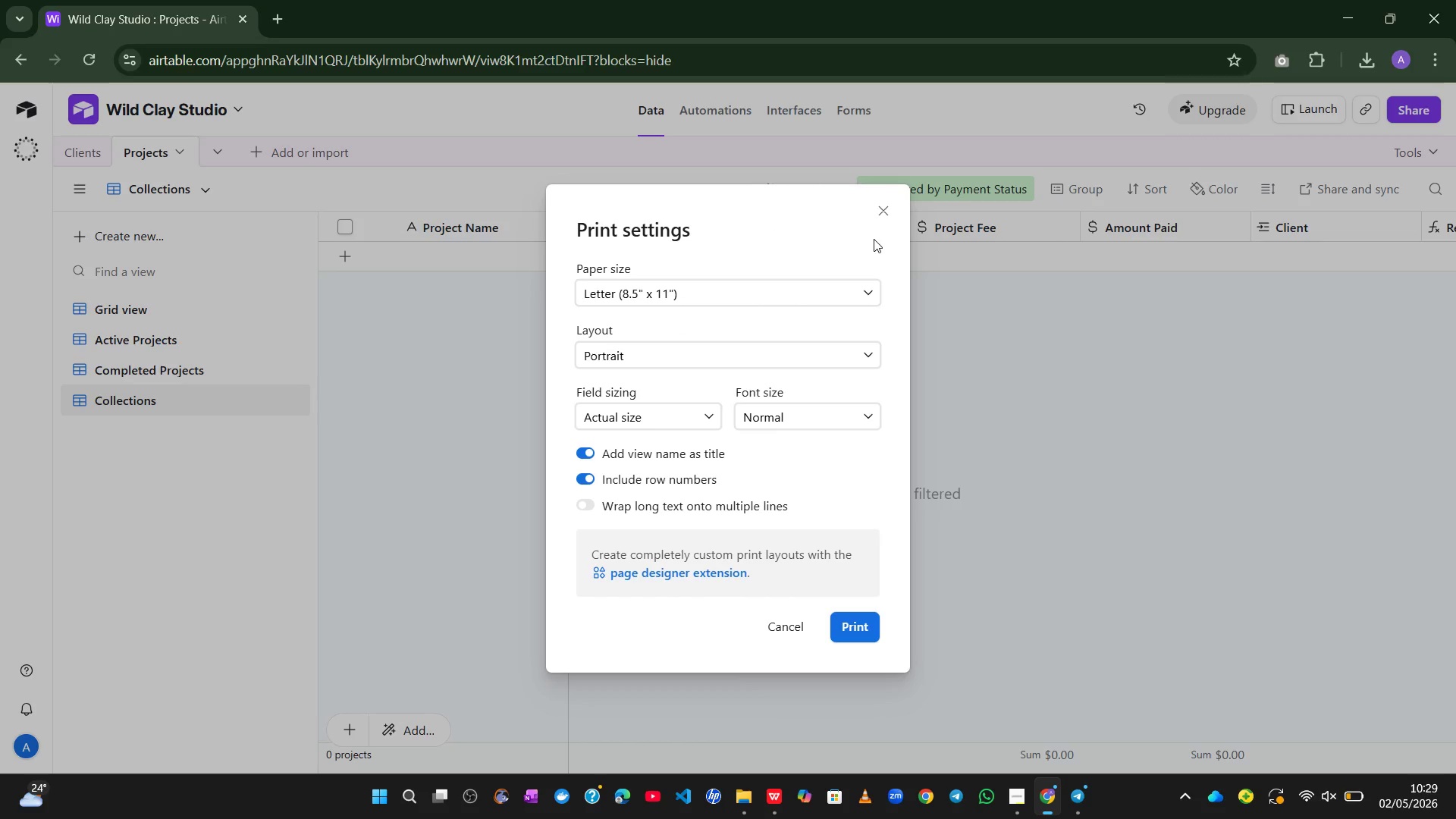 
left_click([880, 219])
 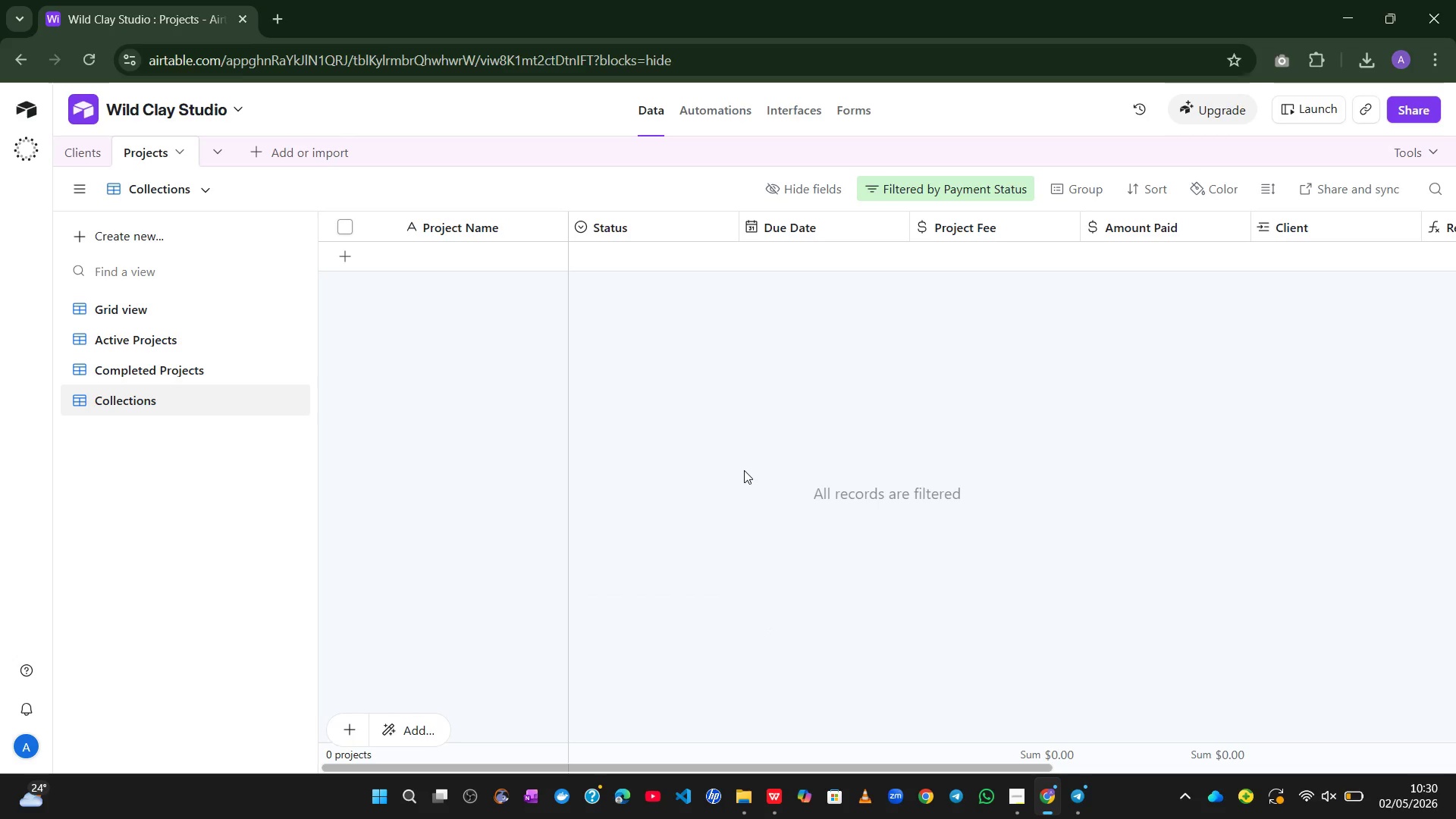 
wait(16.12)
 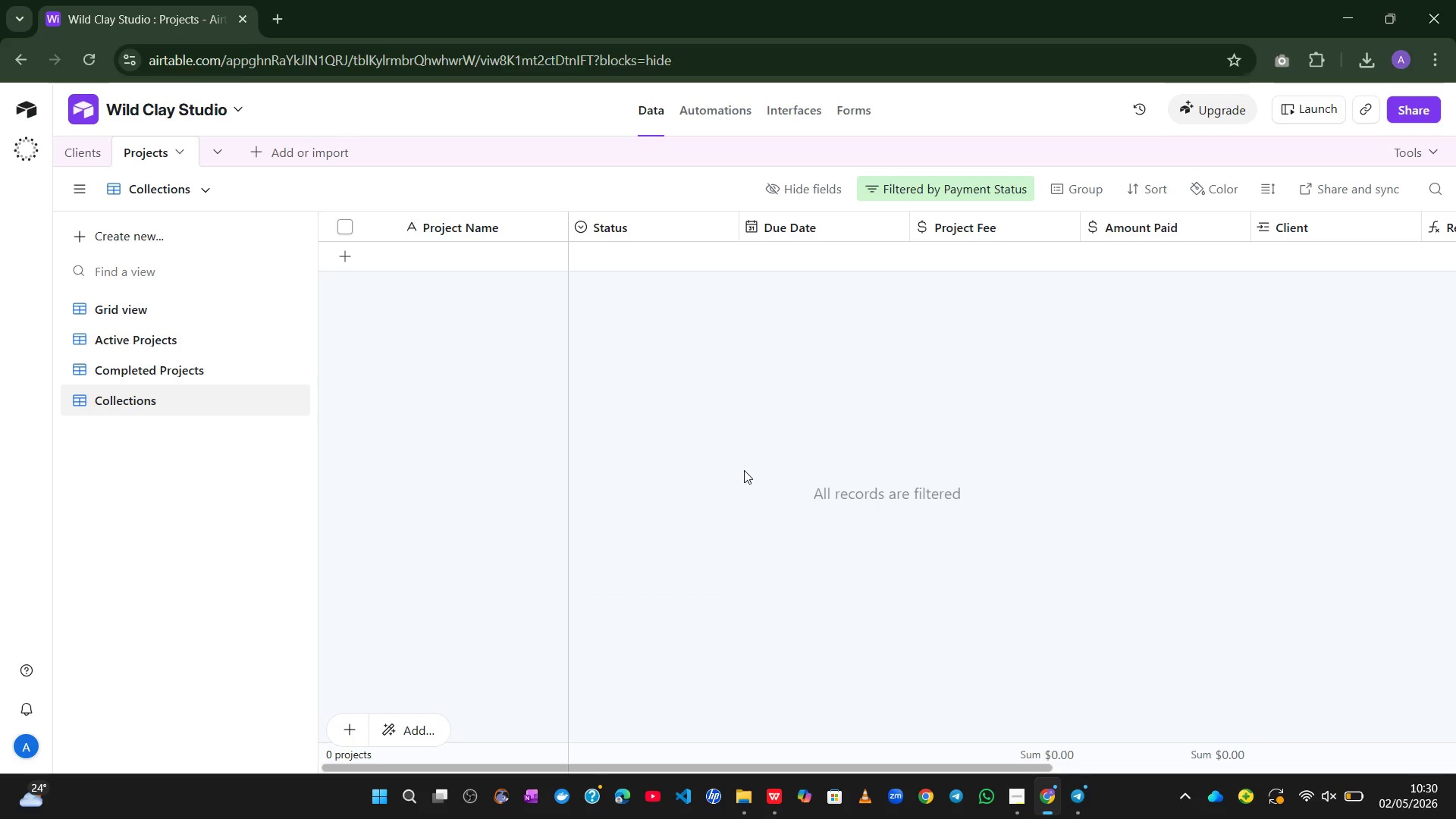 
left_click([795, 105])
 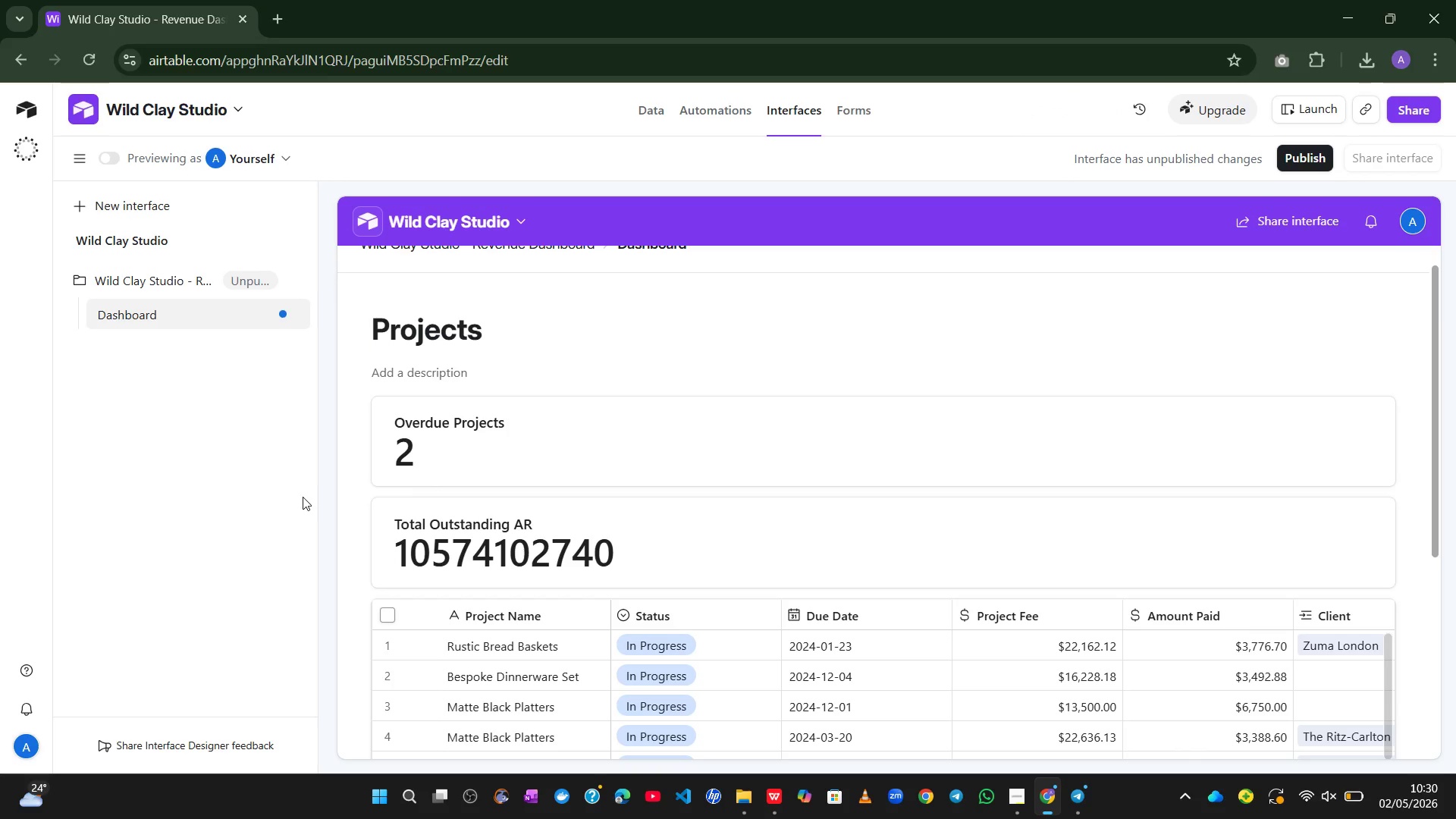 
wait(18.41)
 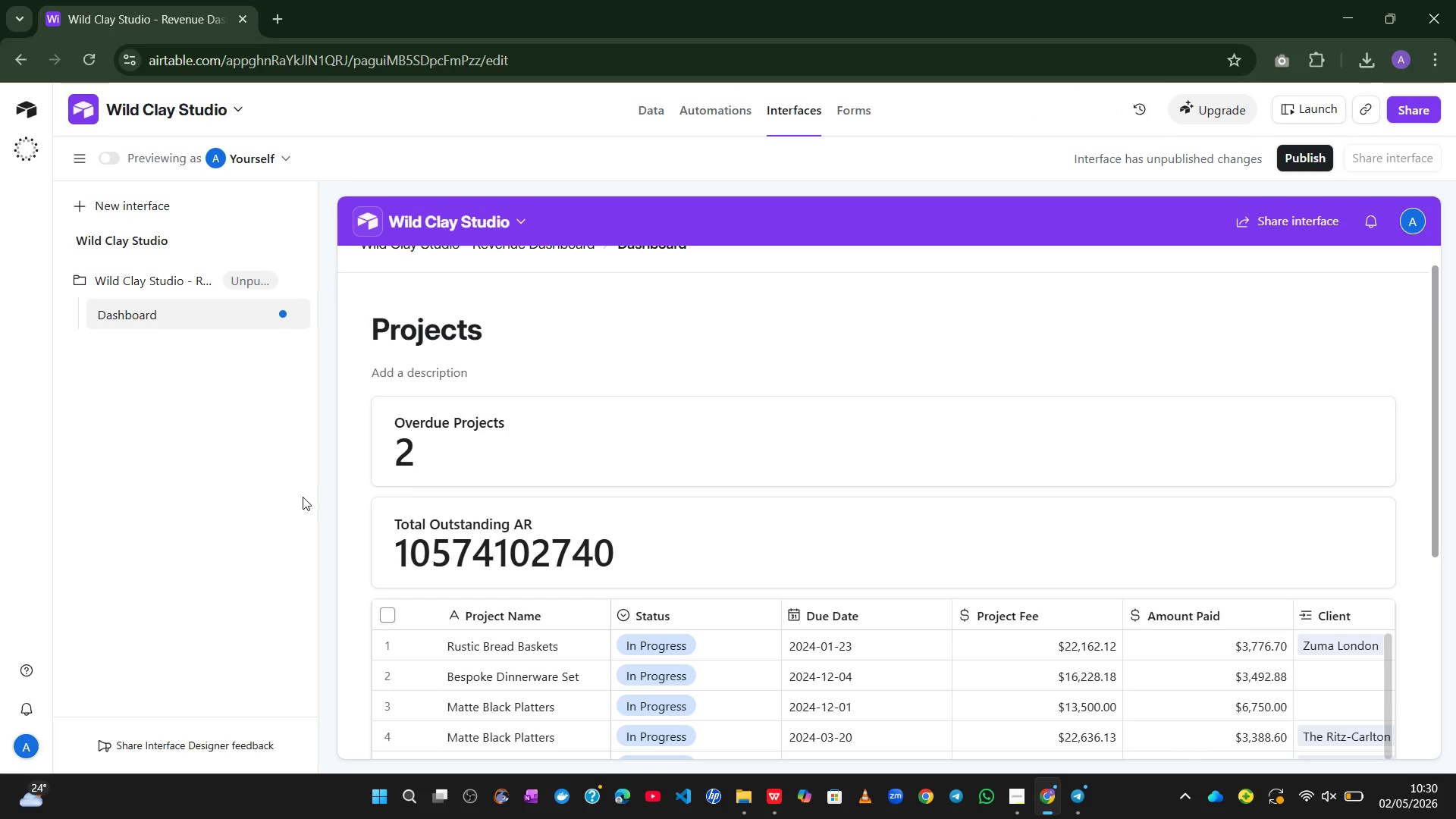 
key(Control+P)
 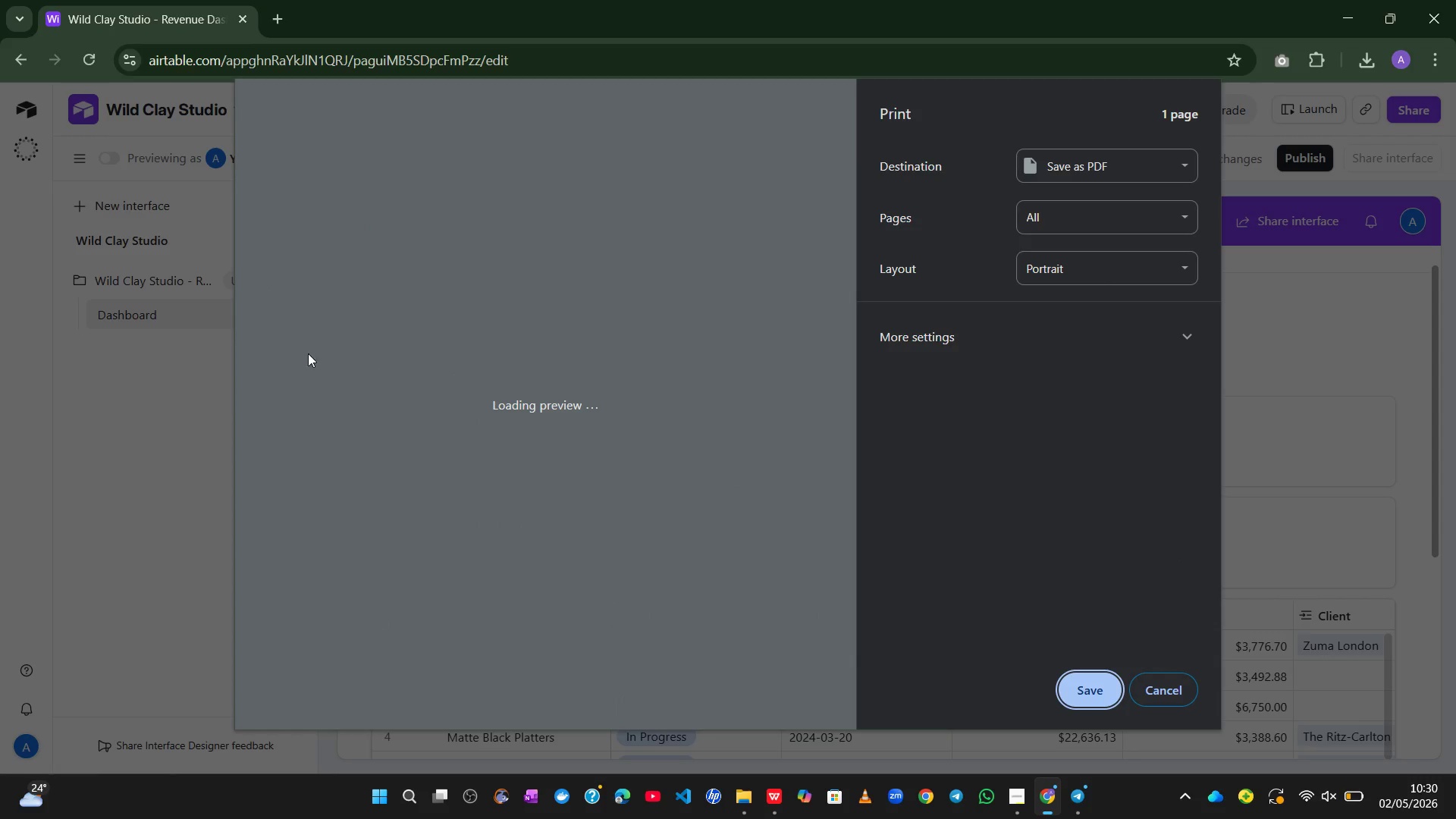 
mouse_move([759, 353])
 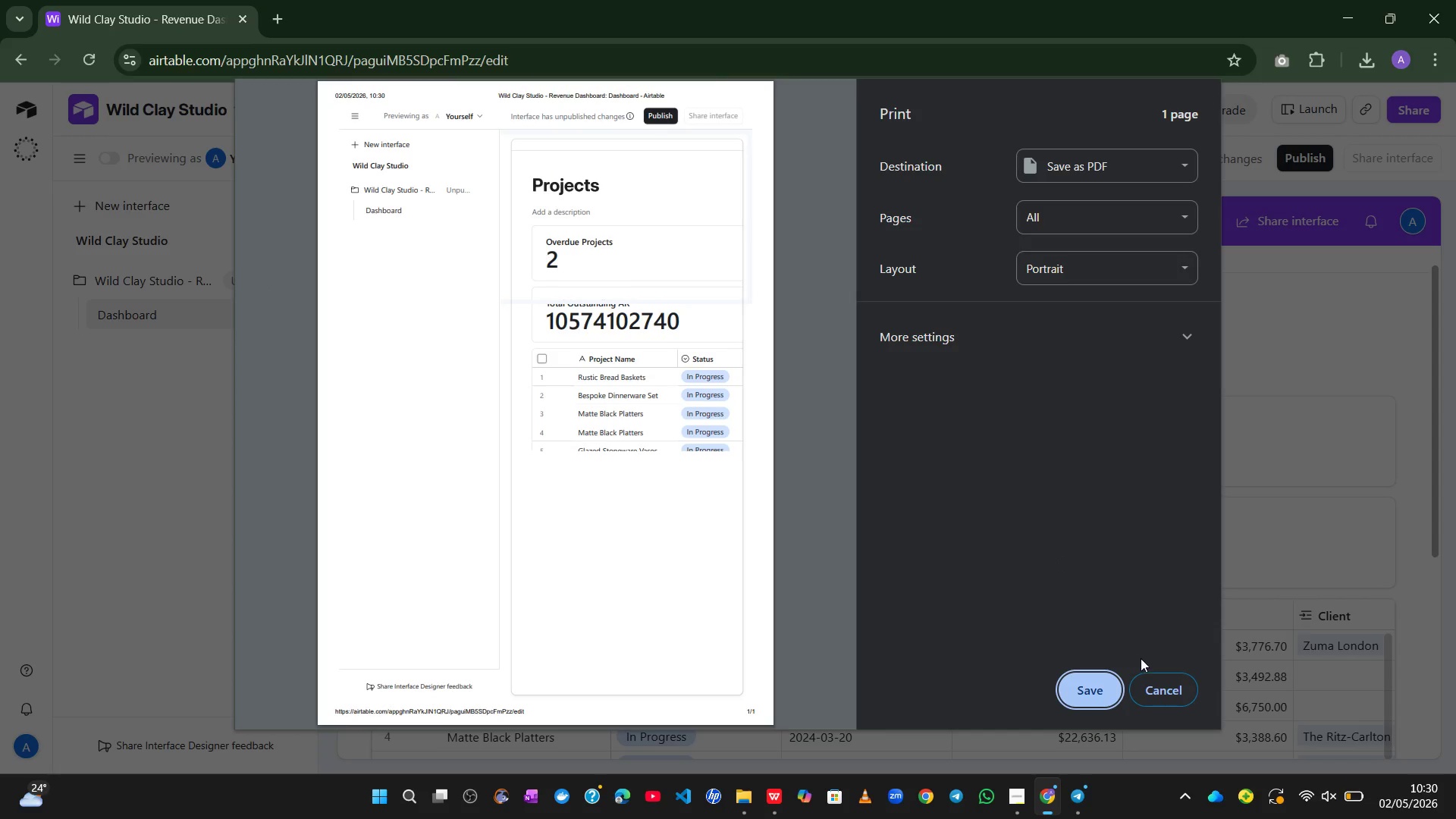 
left_click([1103, 691])
 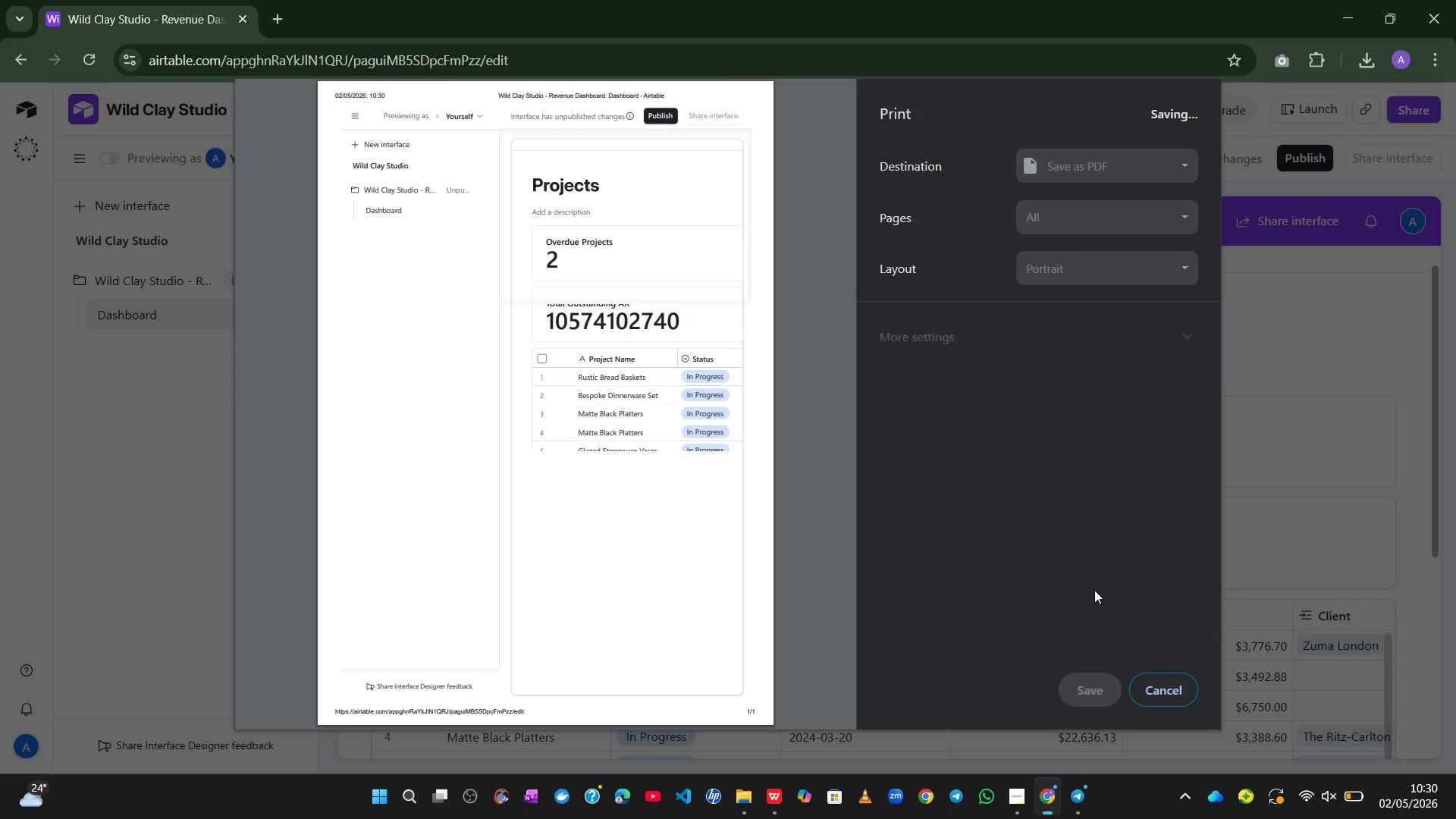 
left_click_drag(start_coordinate=[1094, 590], to_coordinate=[881, 598])
 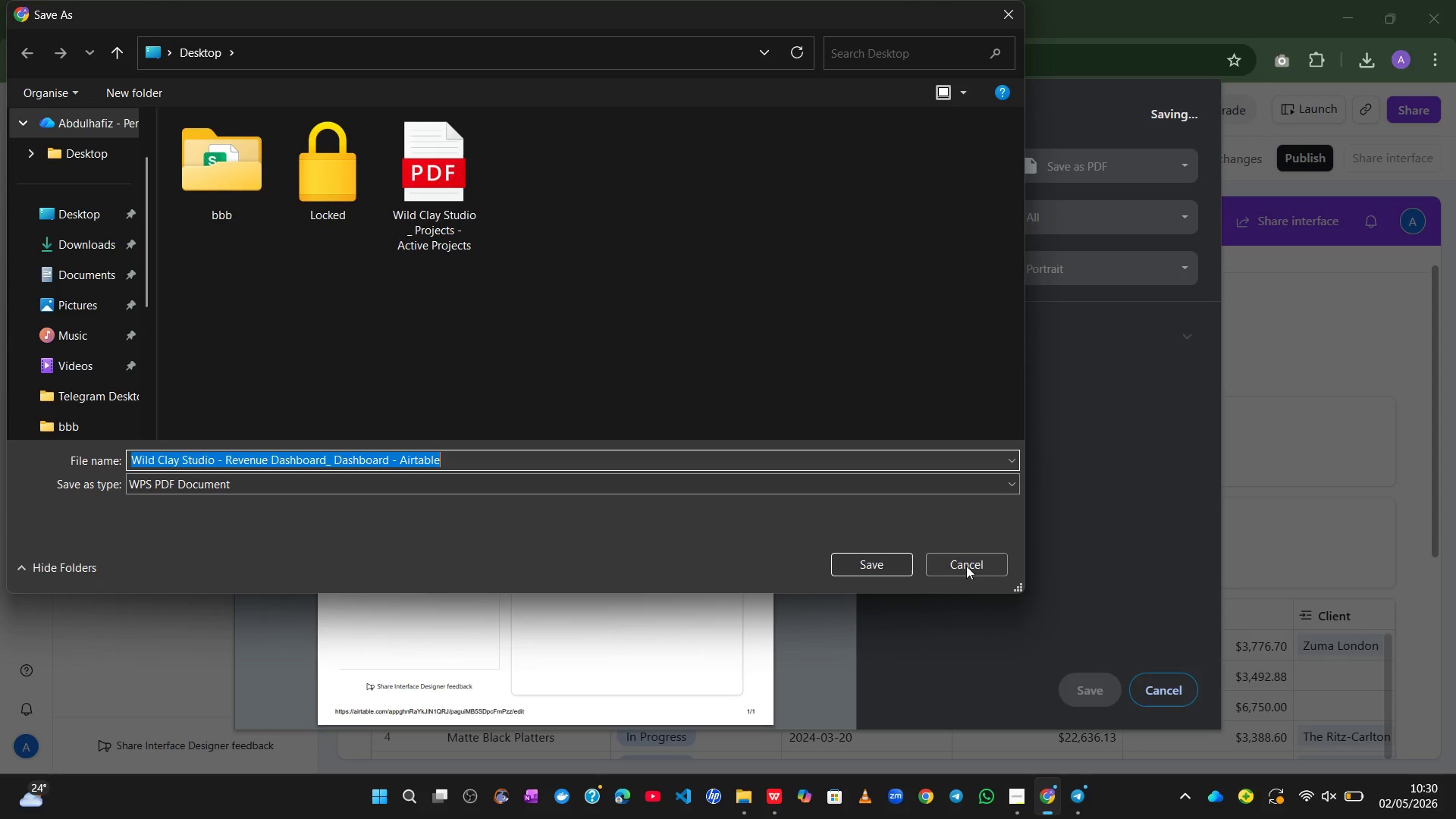 
left_click([963, 563])
 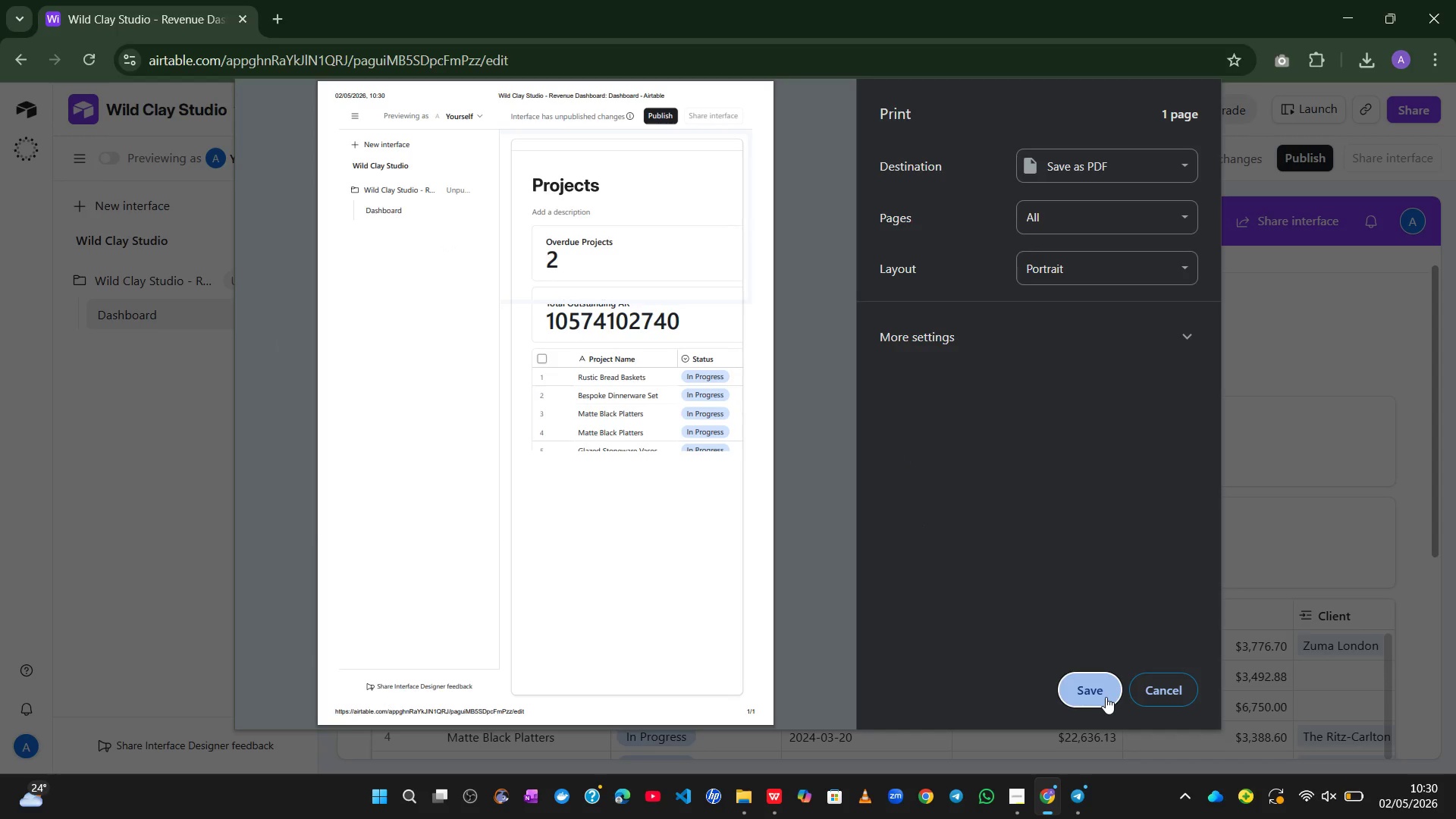 
left_click([1166, 689])
 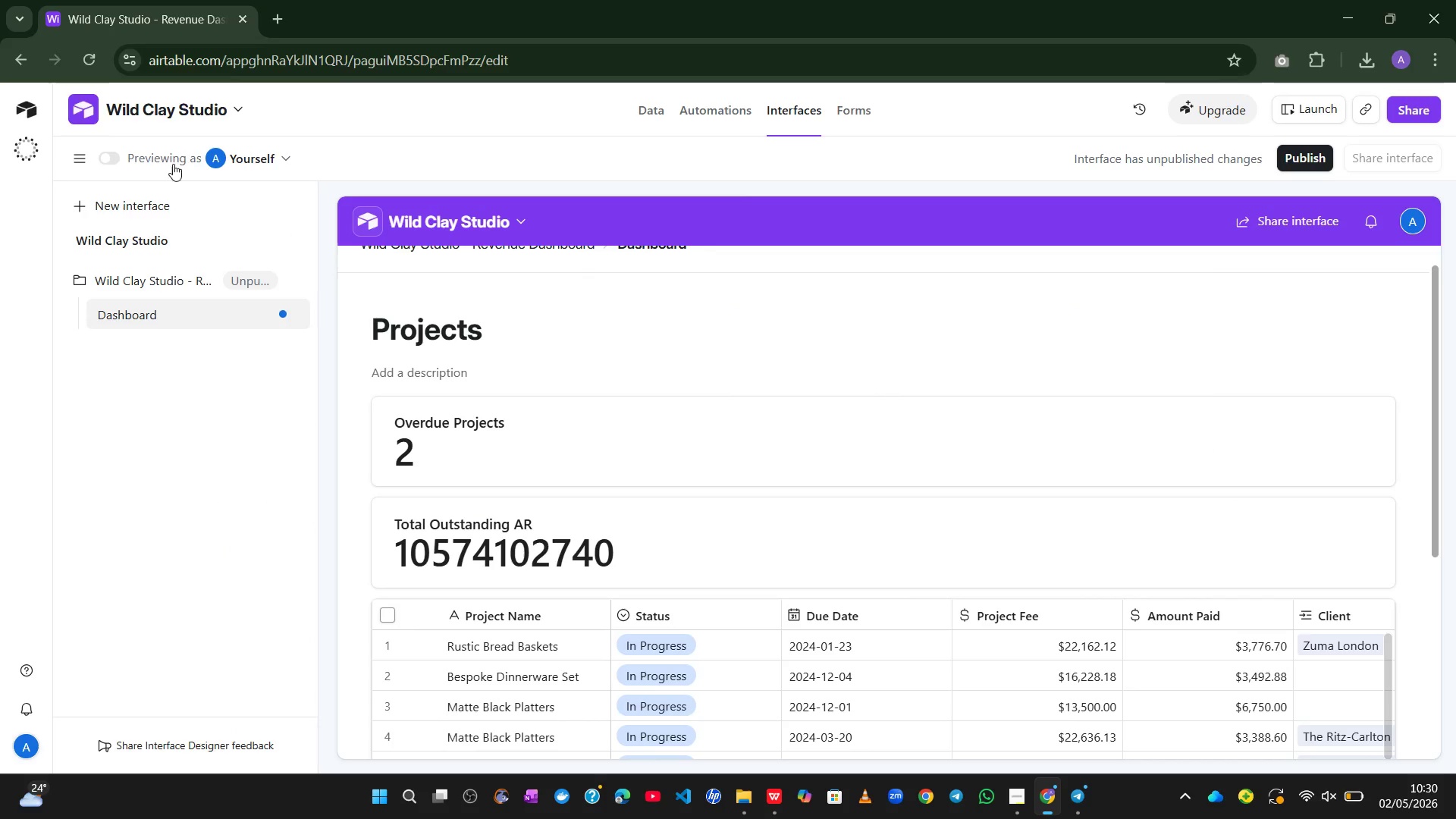 
left_click([76, 155])
 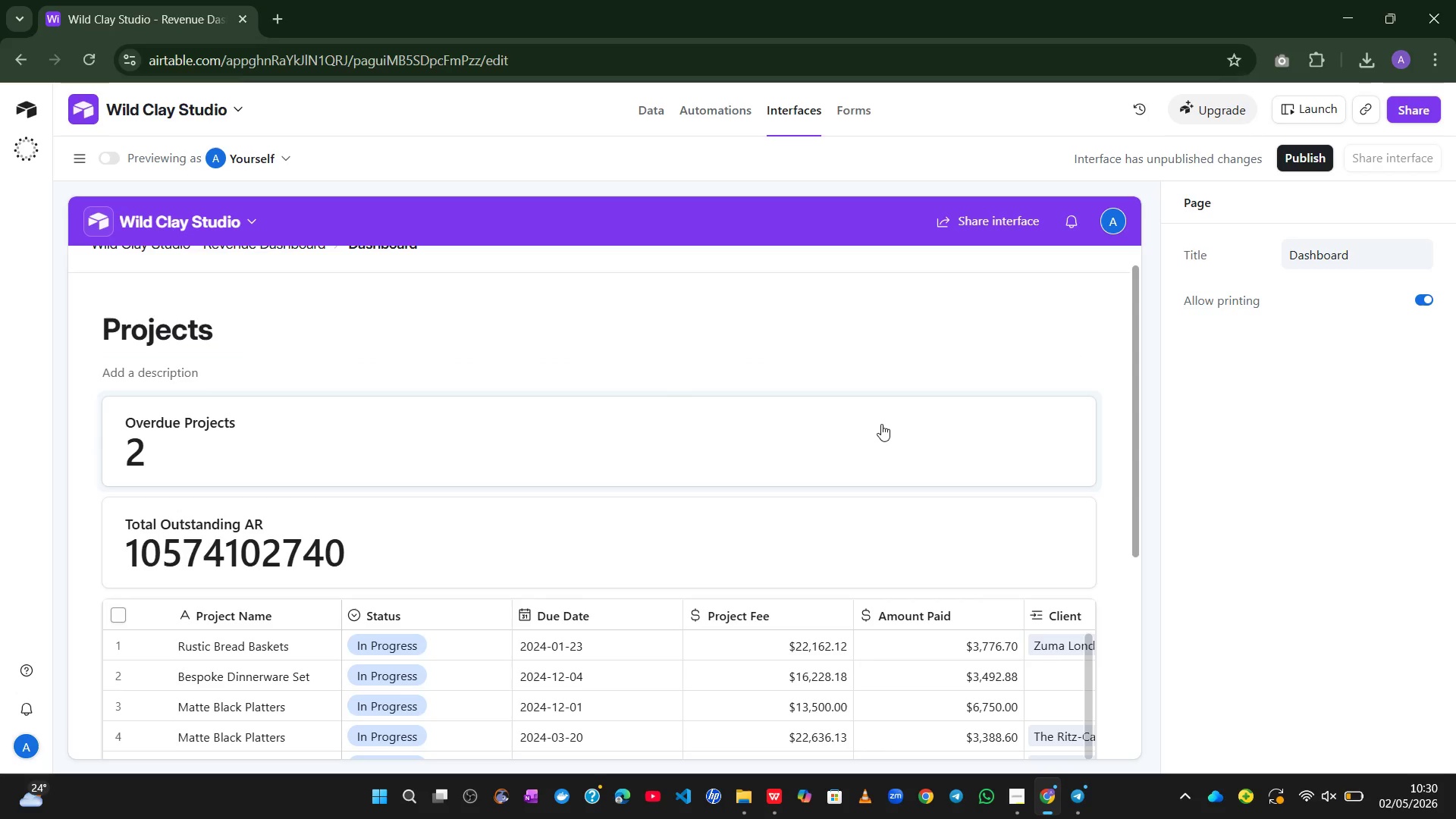 
key(Control+ControlLeft)
 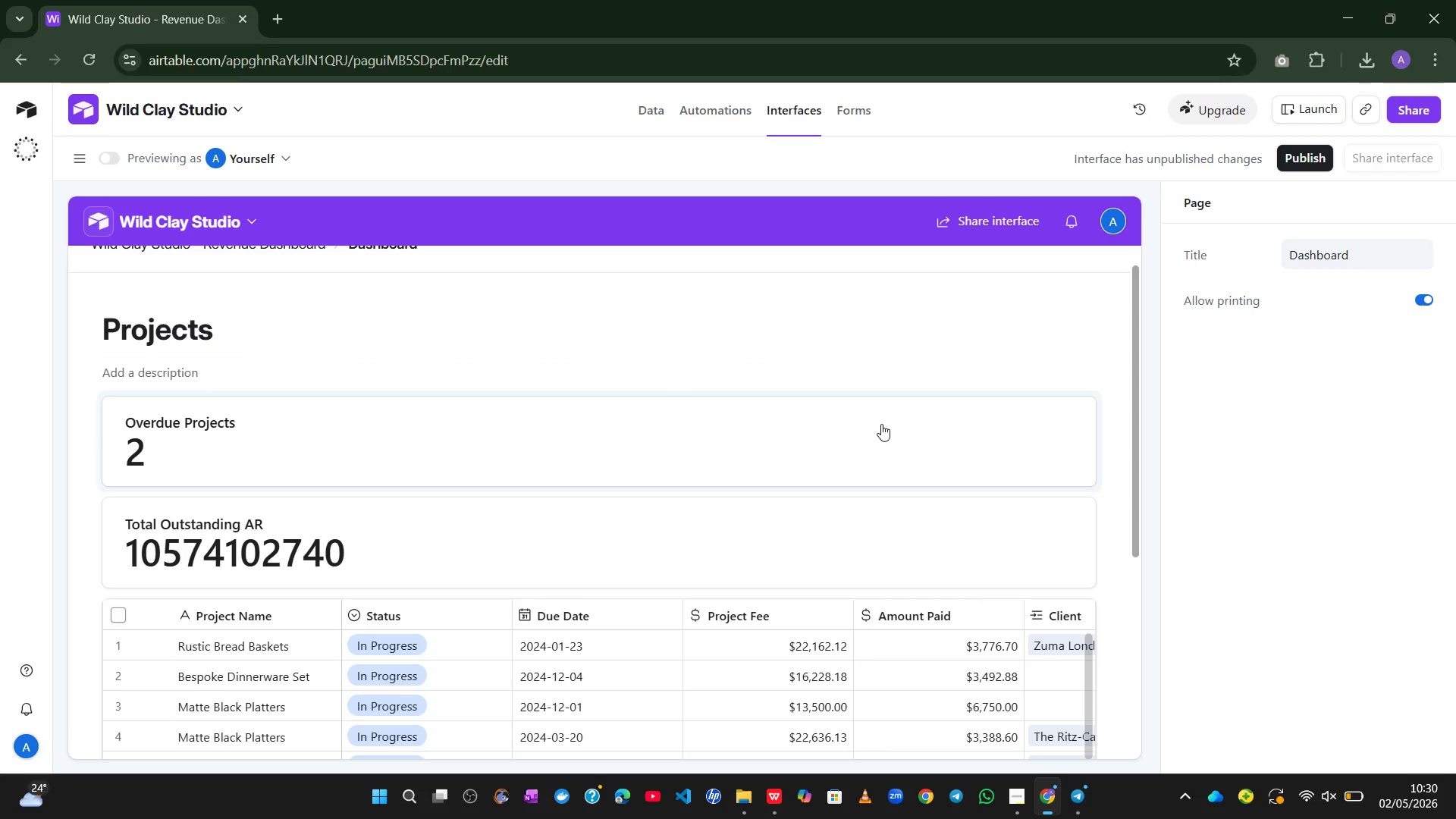 
key(Control+P)
 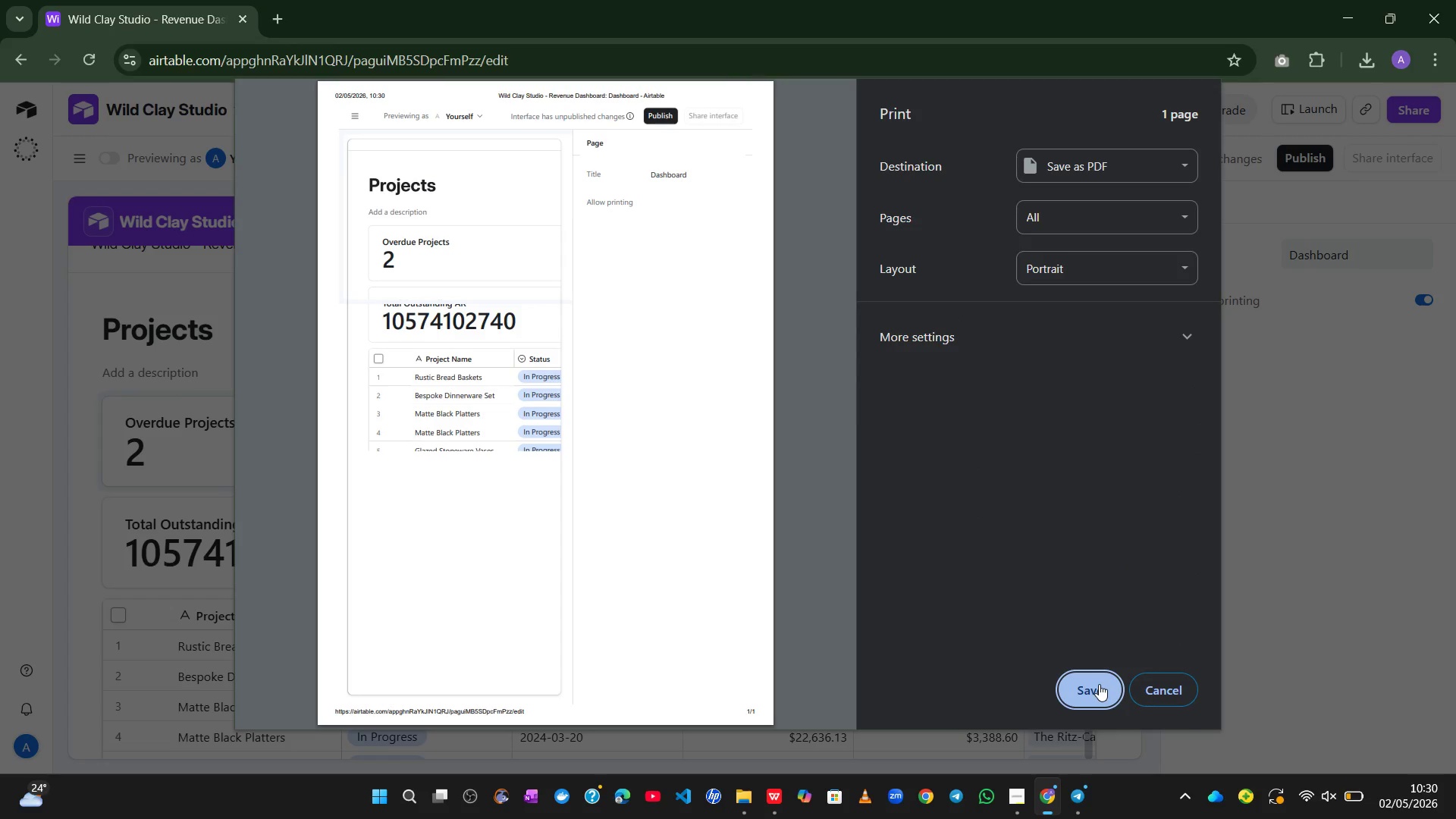 
wait(7.16)
 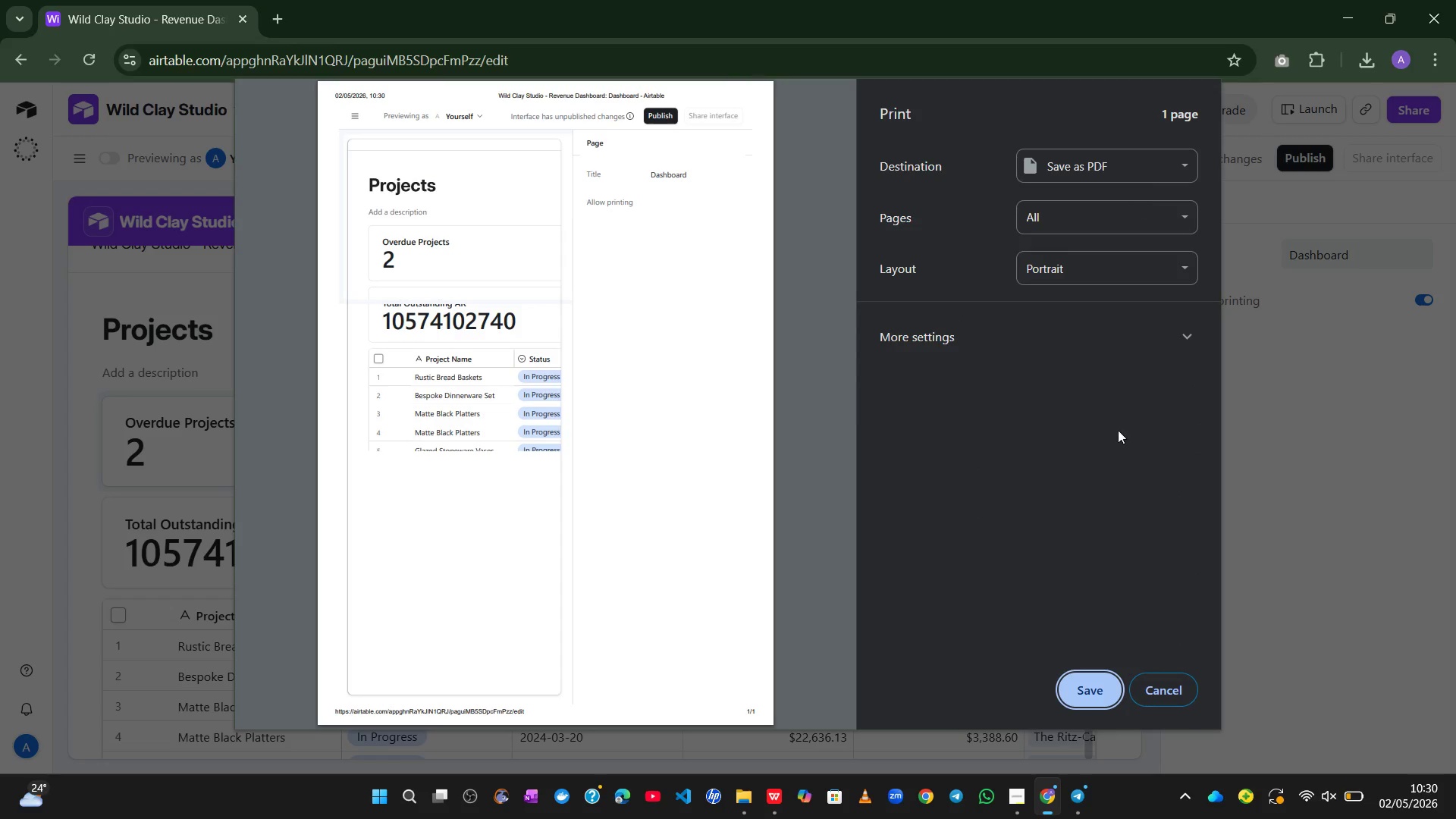 
left_click([1161, 683])
 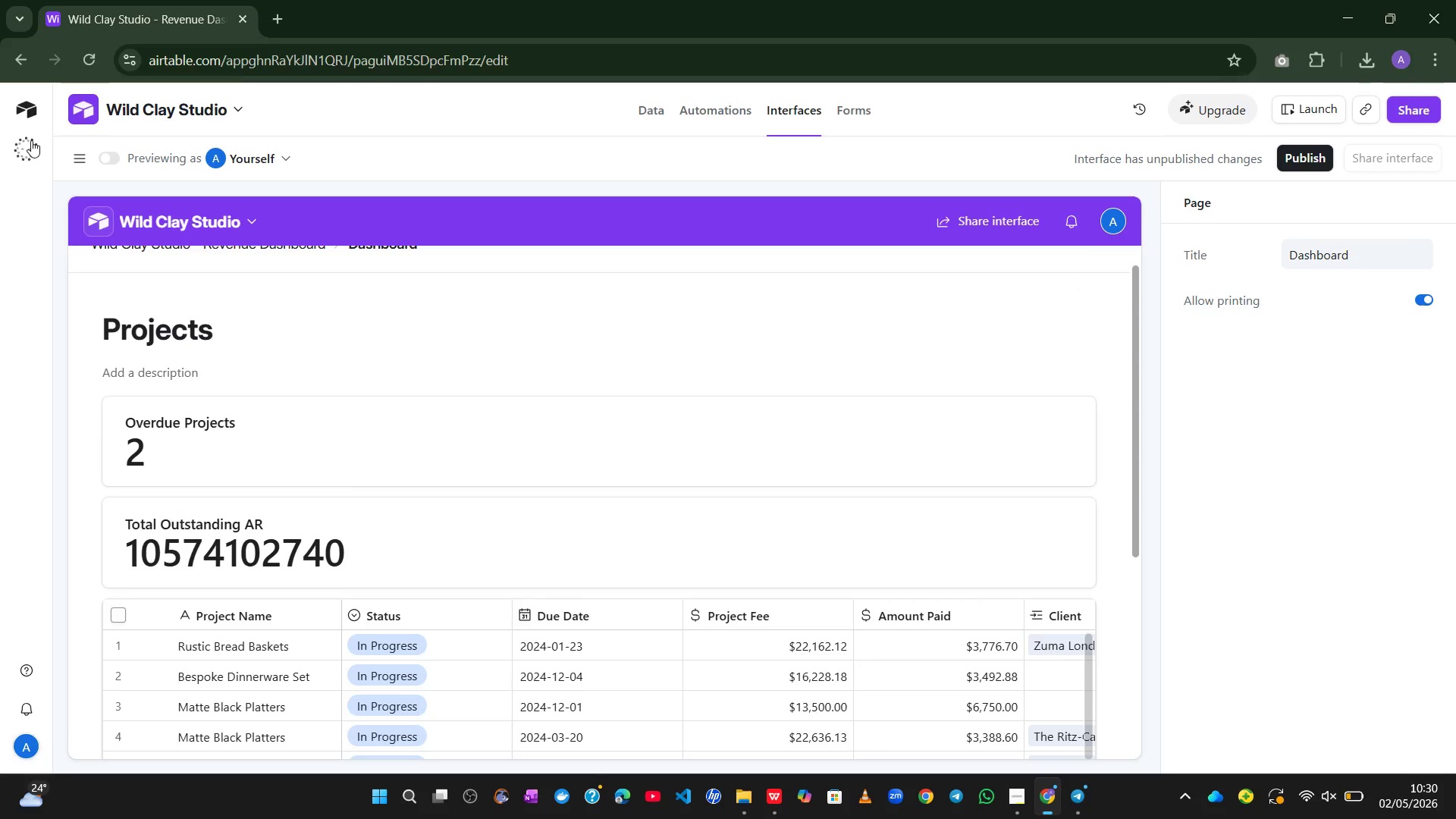 
left_click([66, 144])
 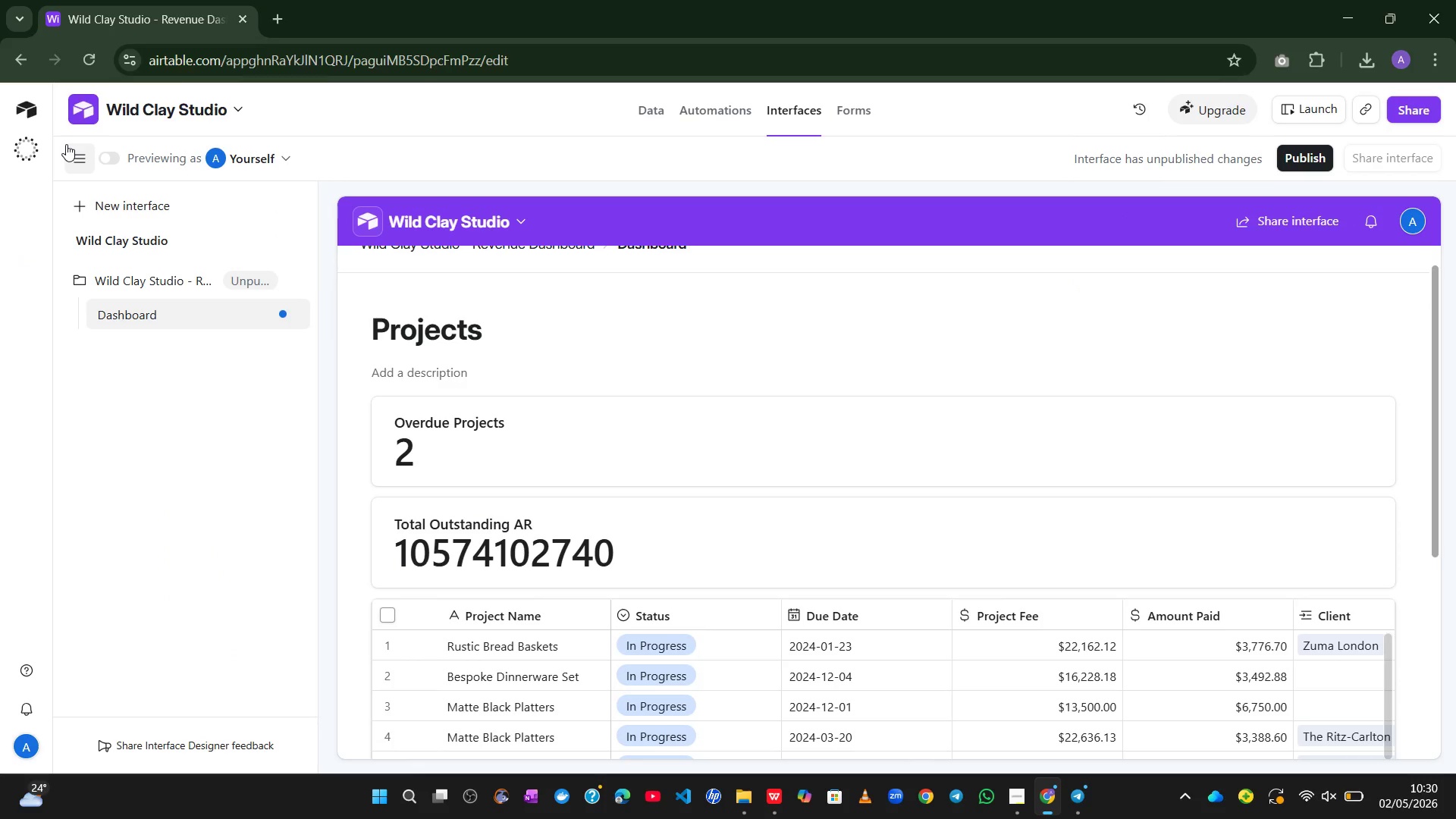 
key(Control+P)
 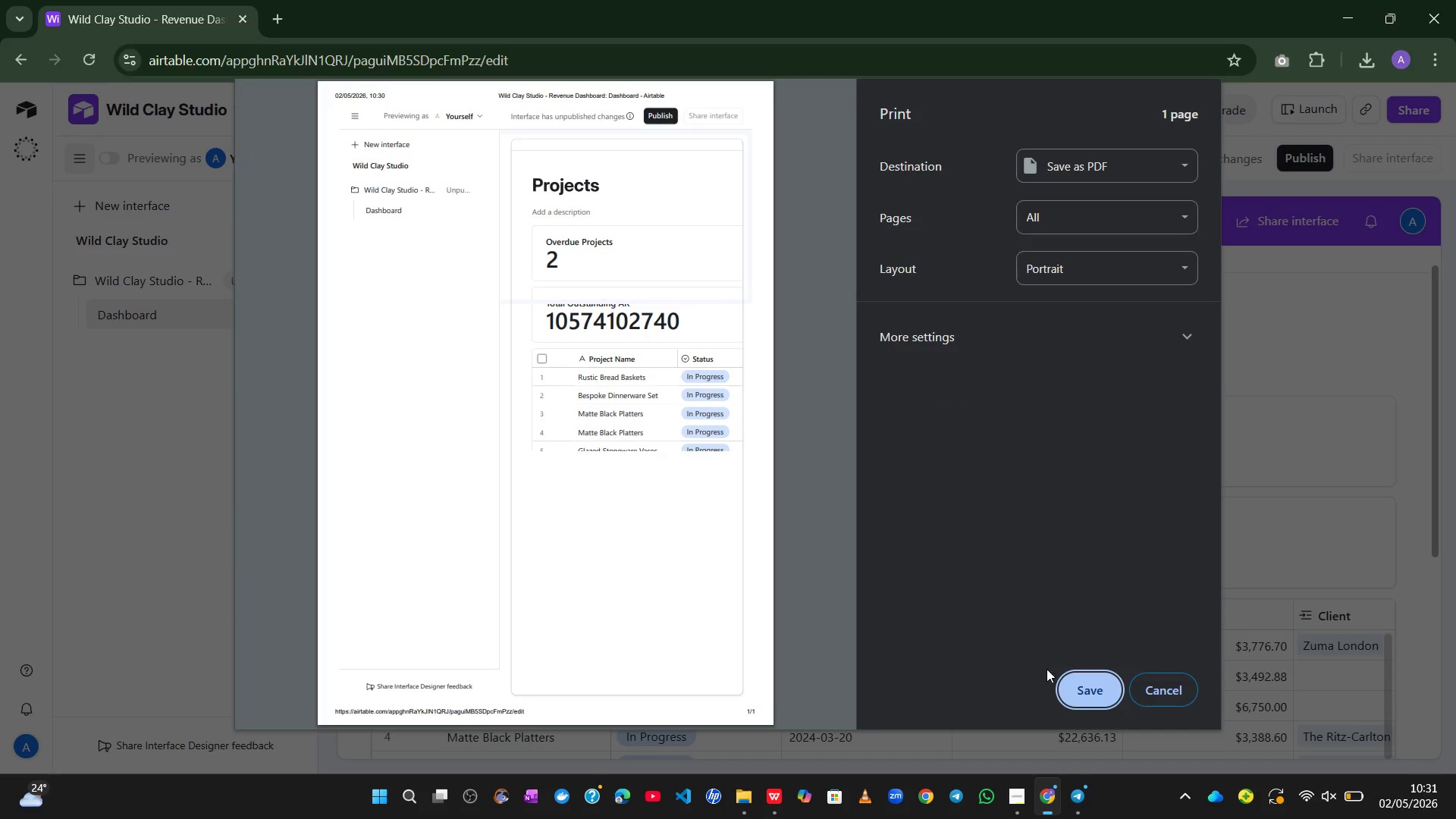 
left_click([1086, 681])
 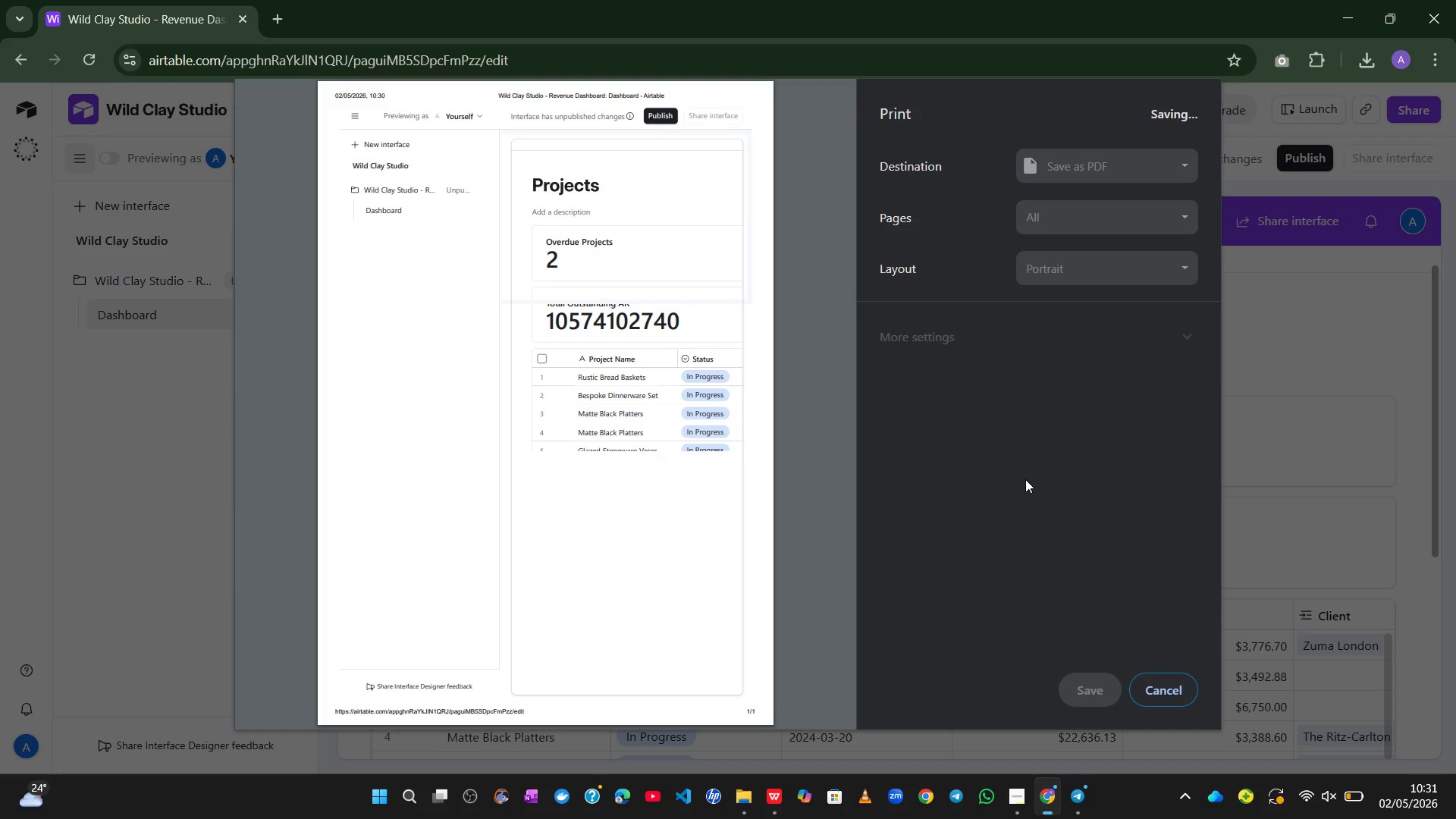 
mouse_move([987, 425])
 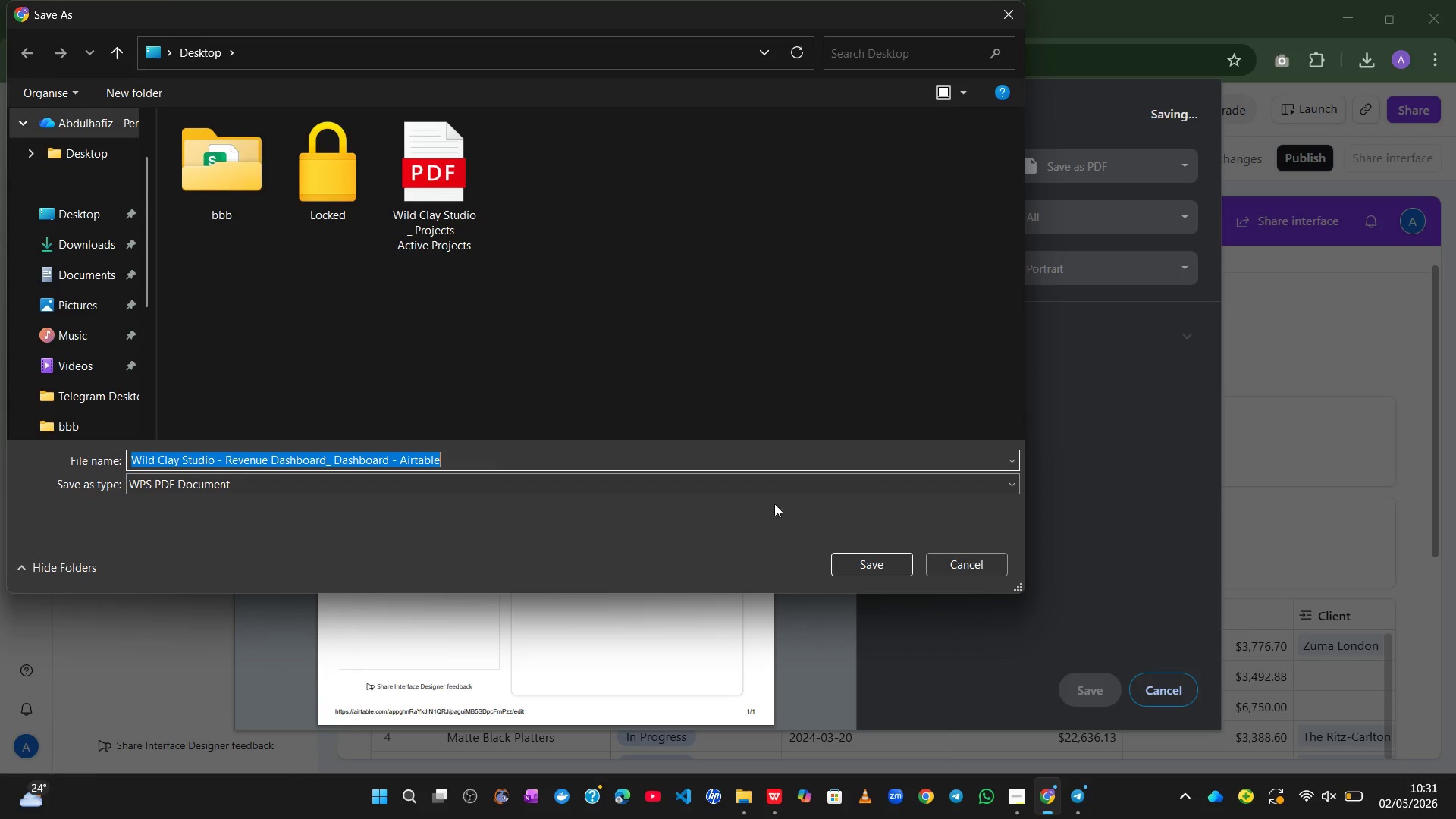 